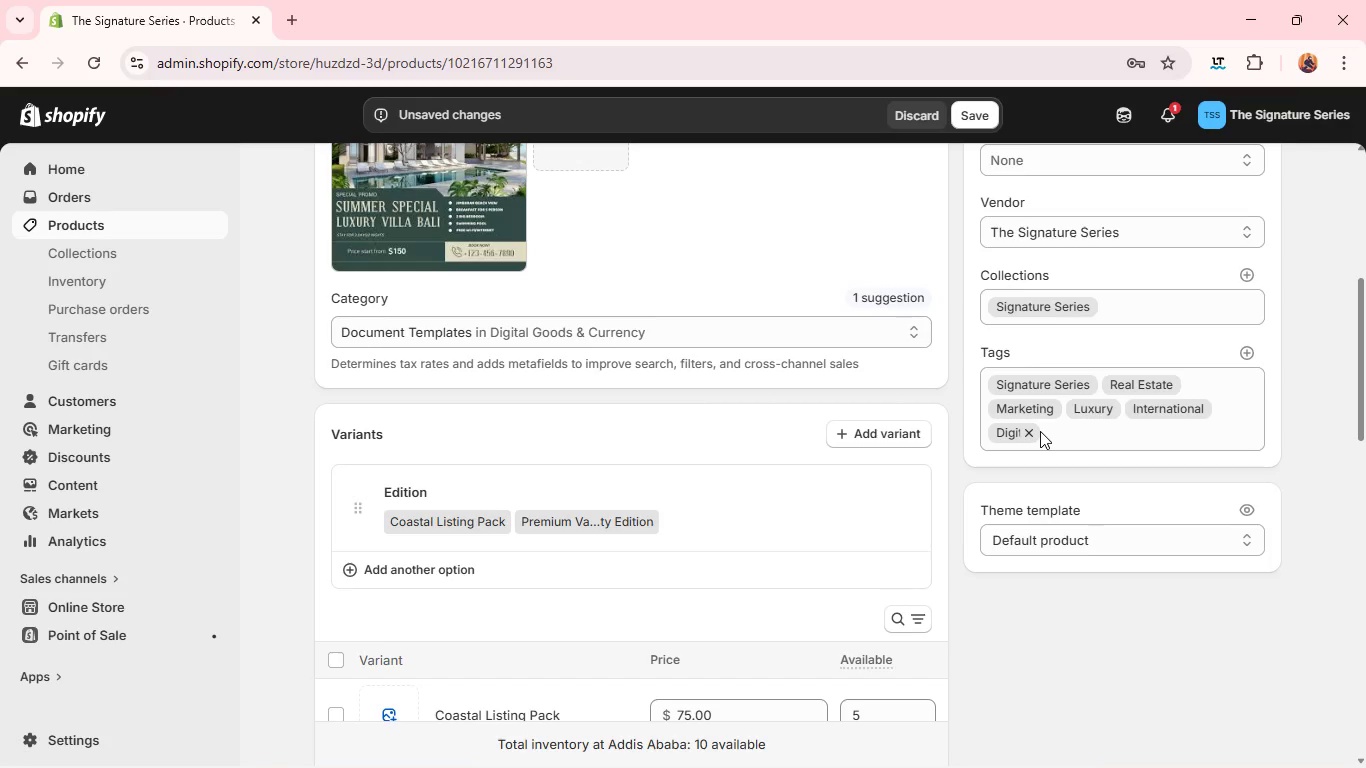 
left_click([1197, 403])
 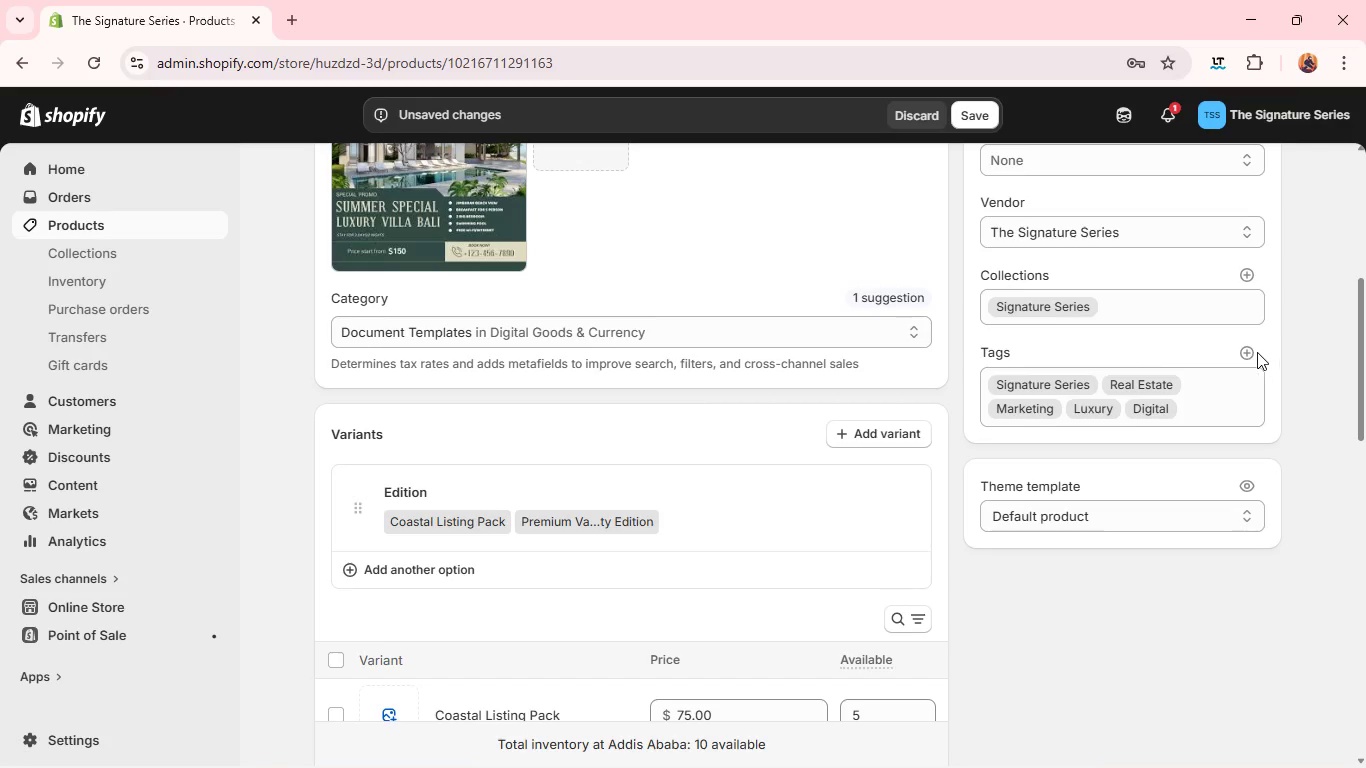 
wait(7.86)
 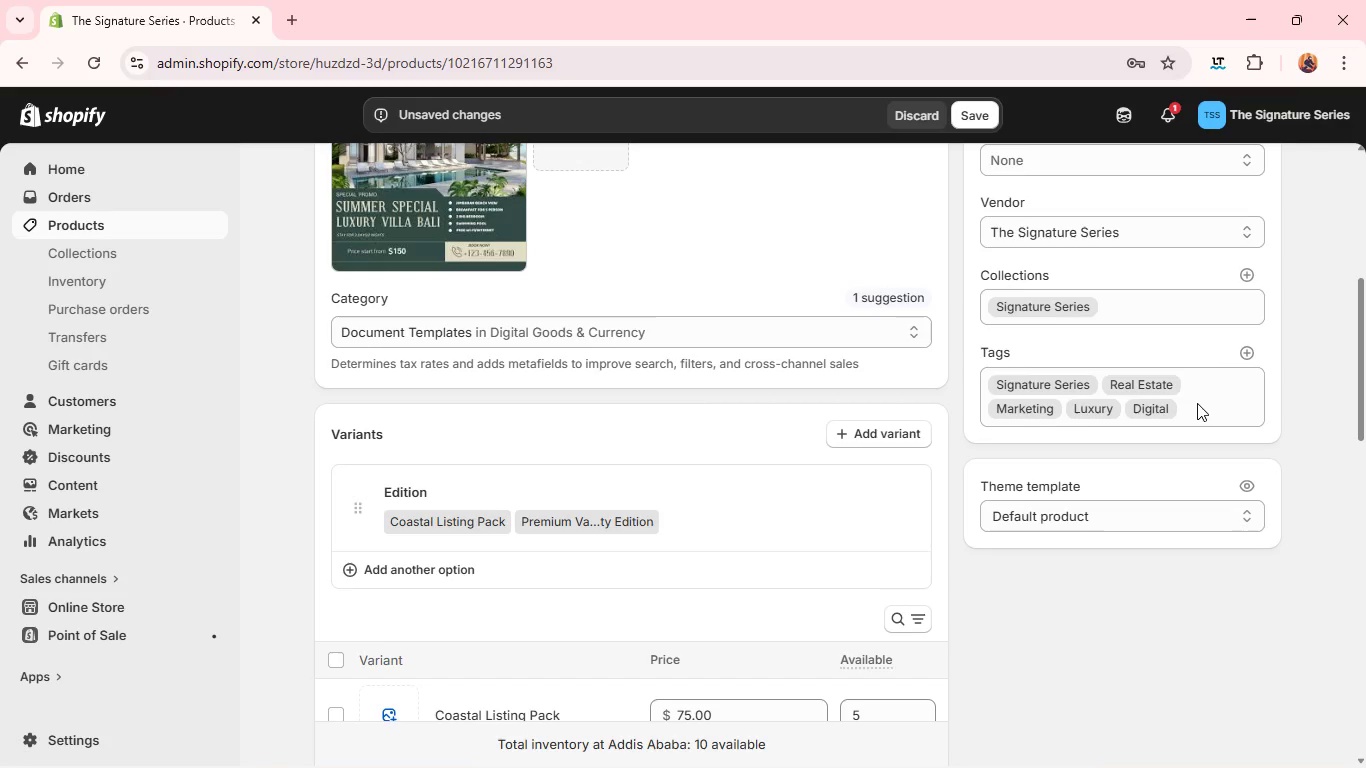 
left_click([1255, 354])
 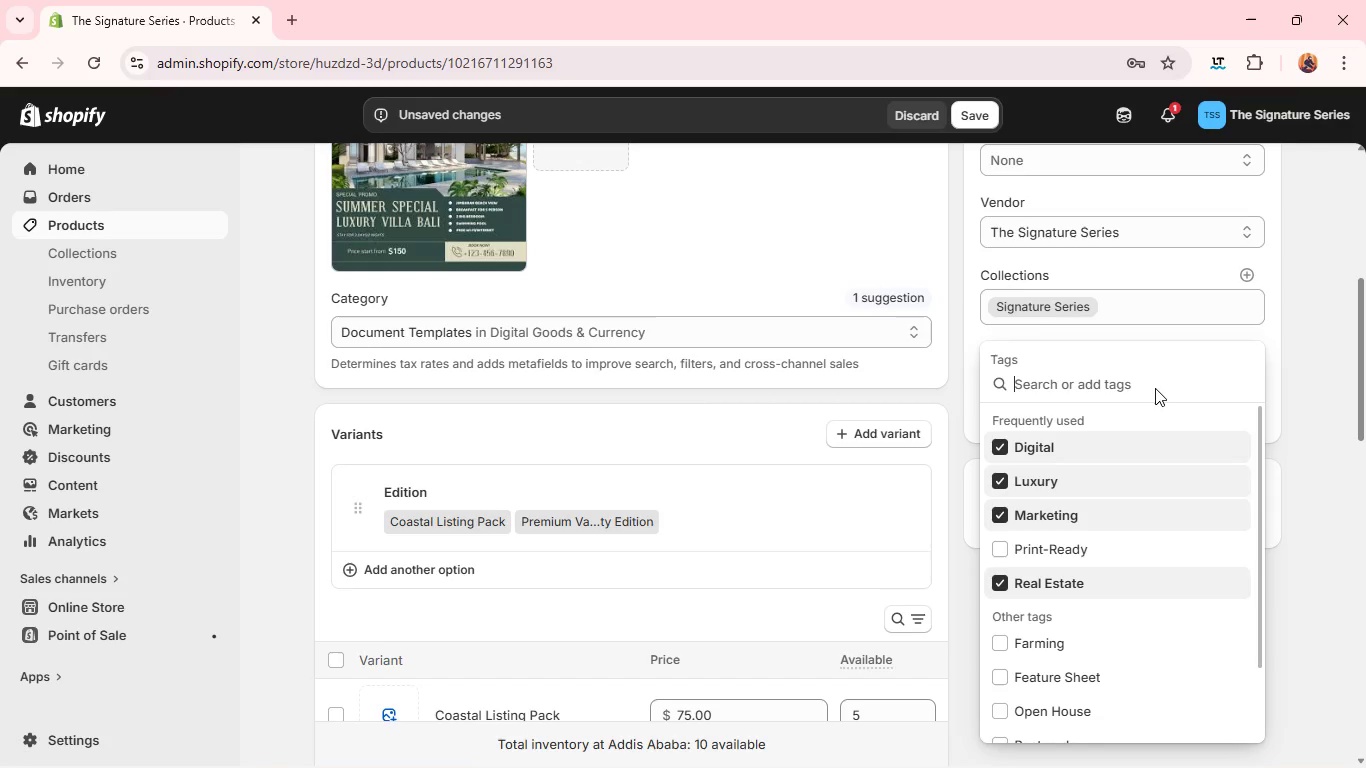 
type(Branding )
 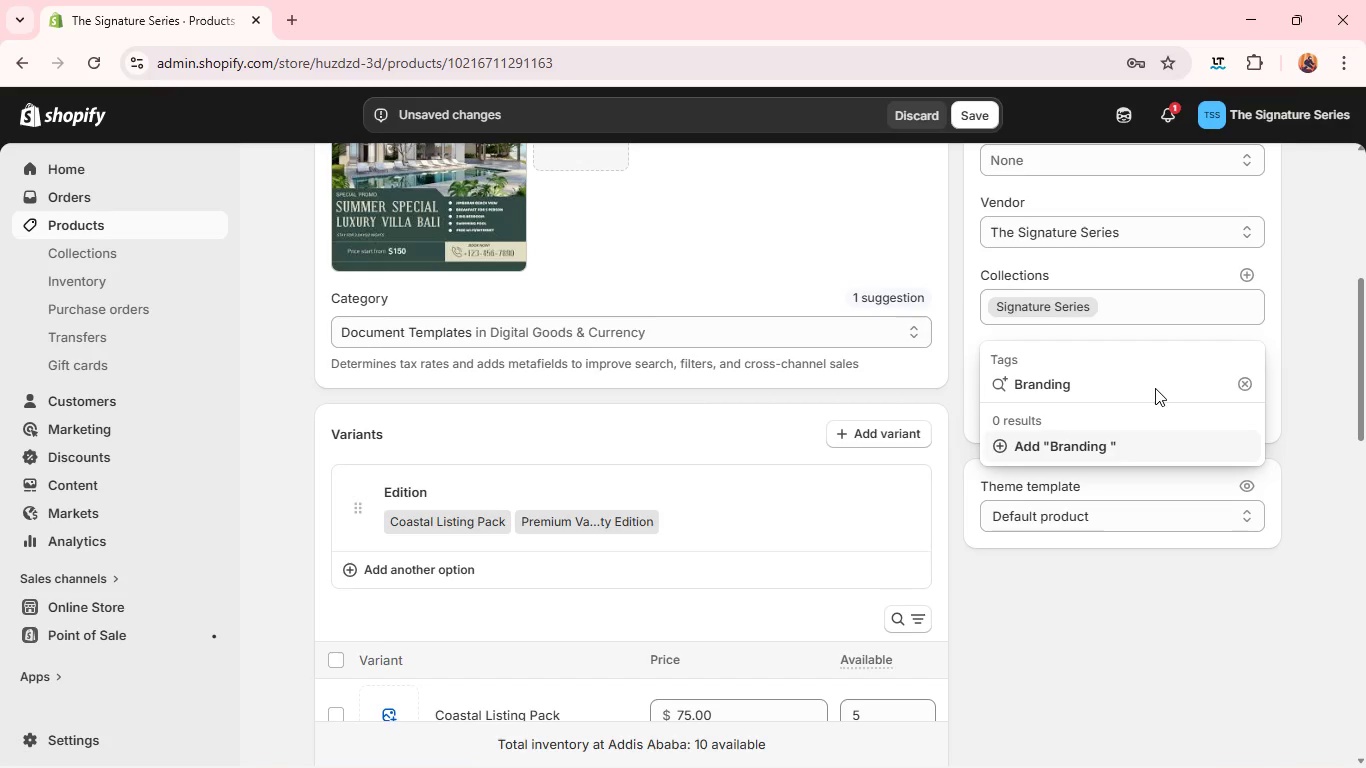 
key(Enter)
 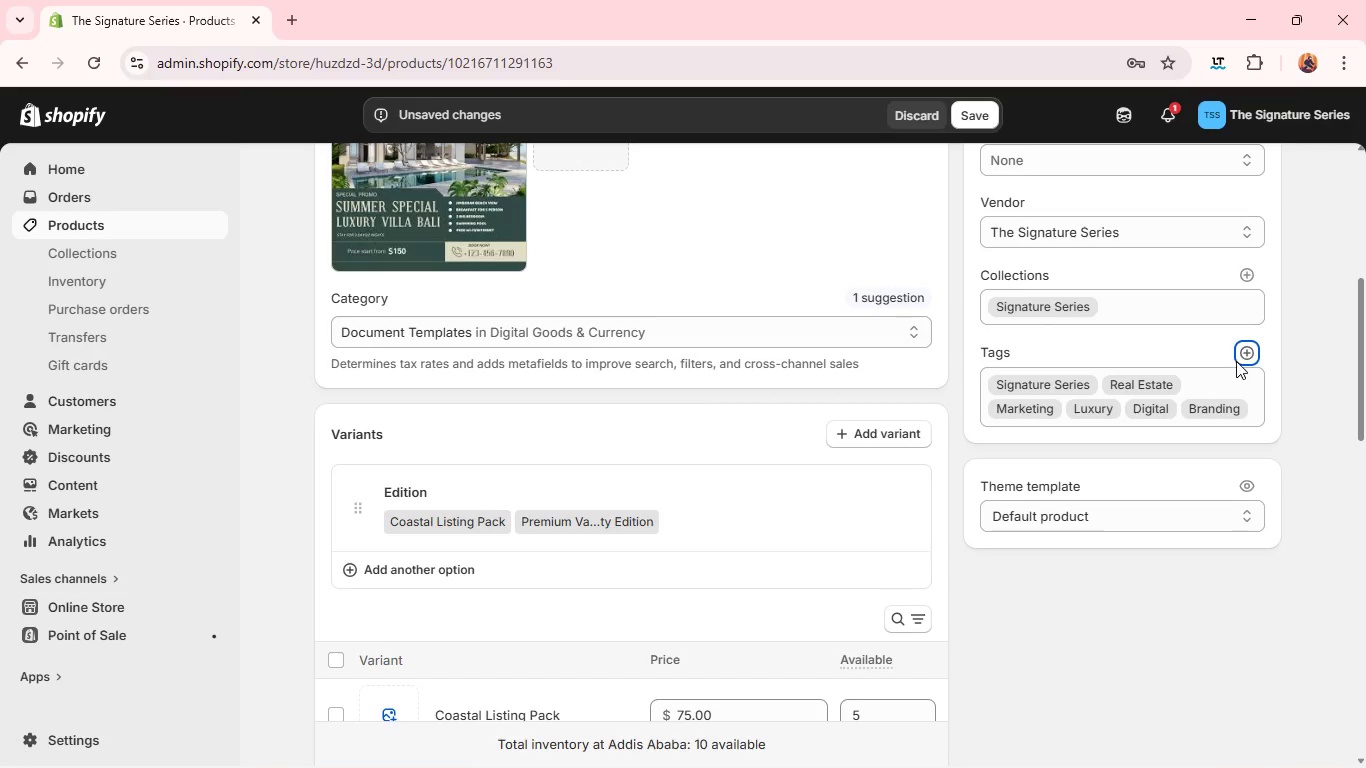 
left_click([1248, 355])
 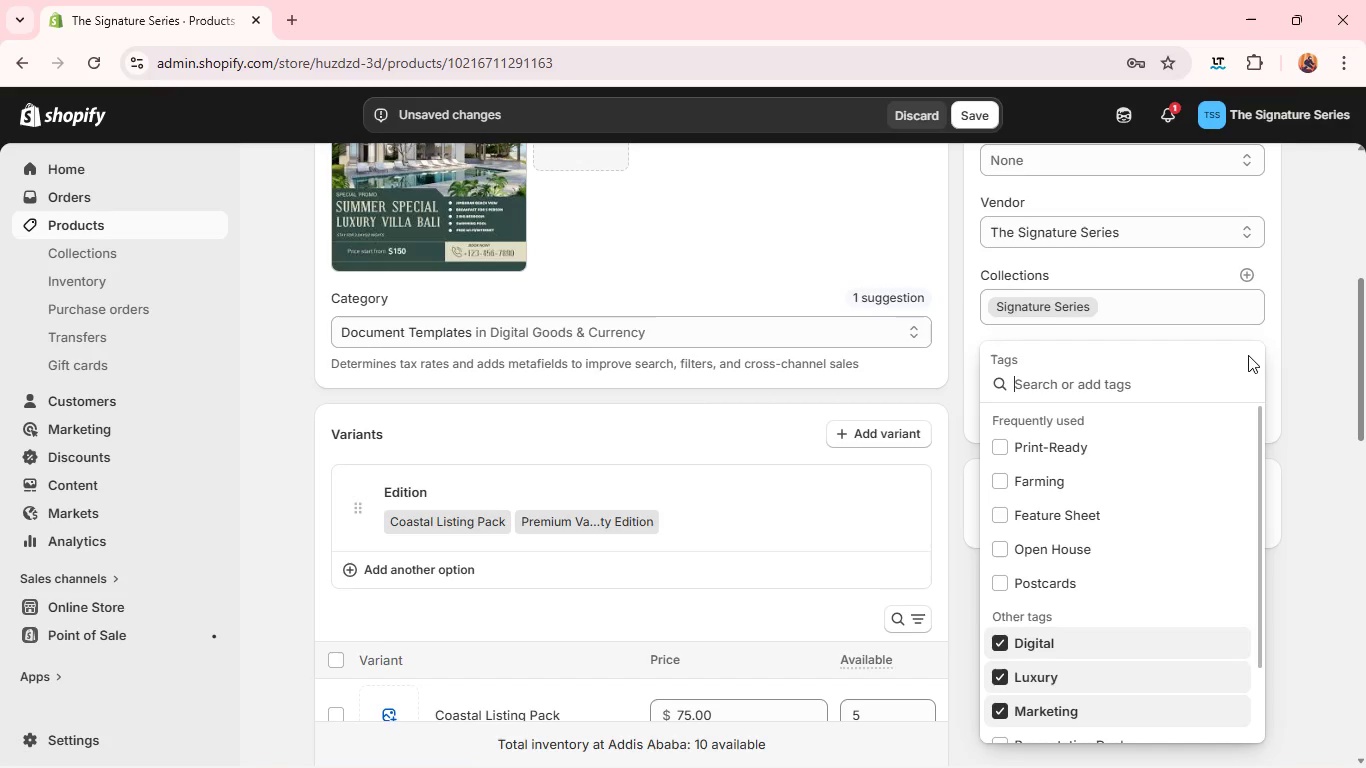 
type(Heritage )
 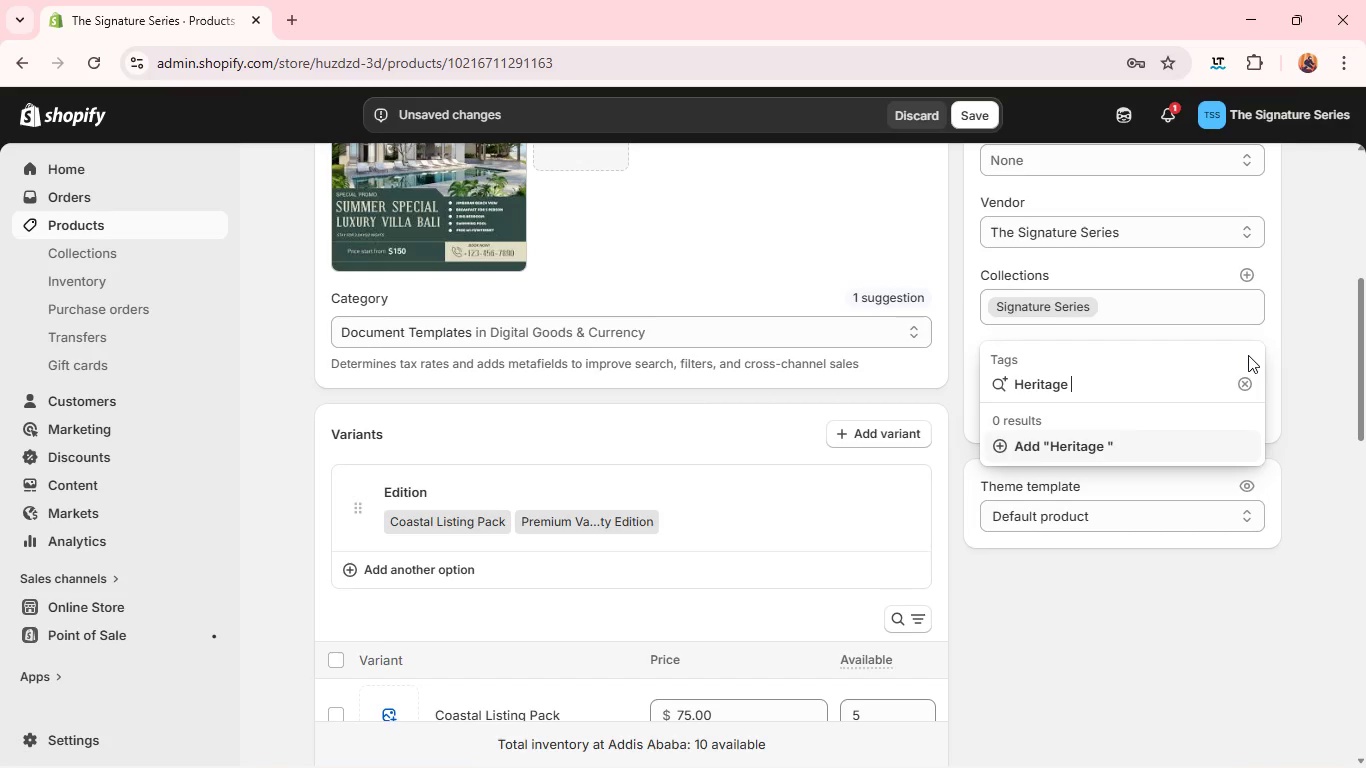 
key(Enter)
 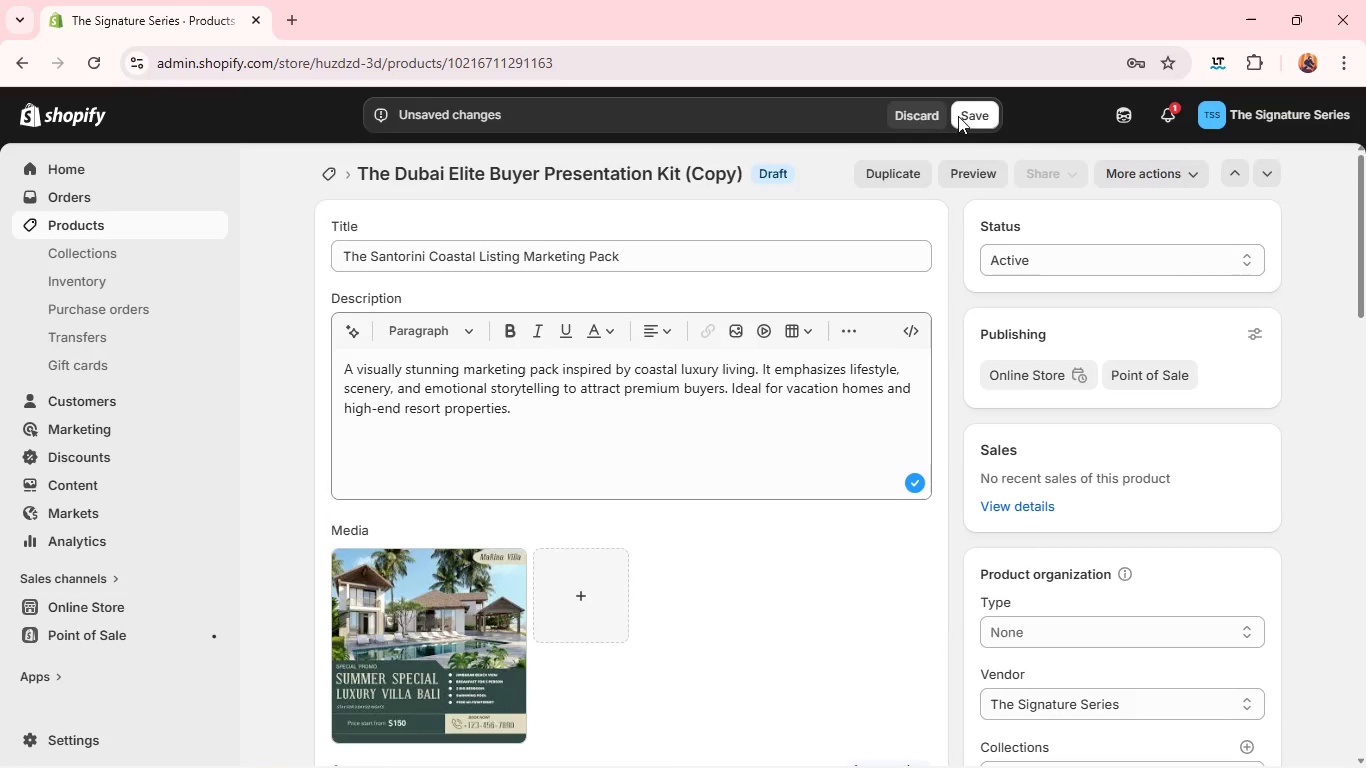 
left_click([971, 112])
 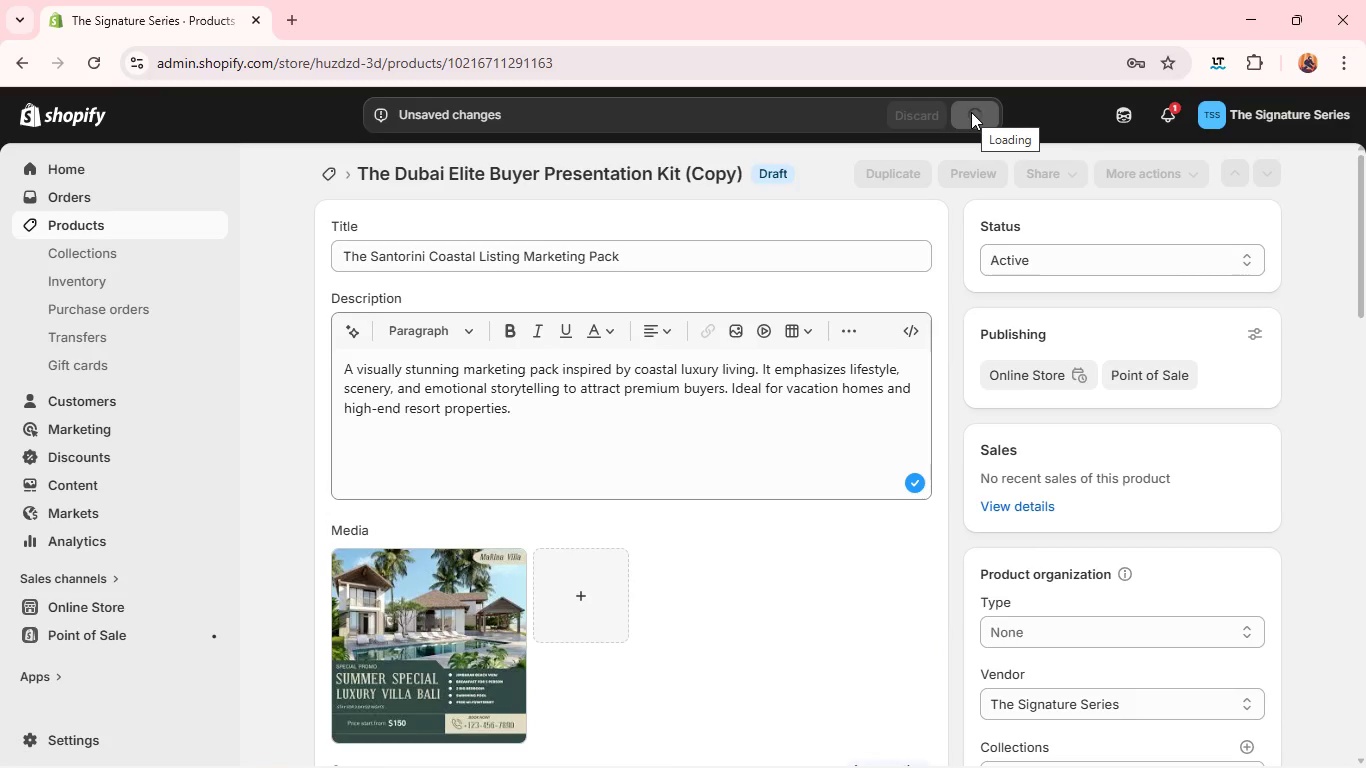 
wait(10.3)
 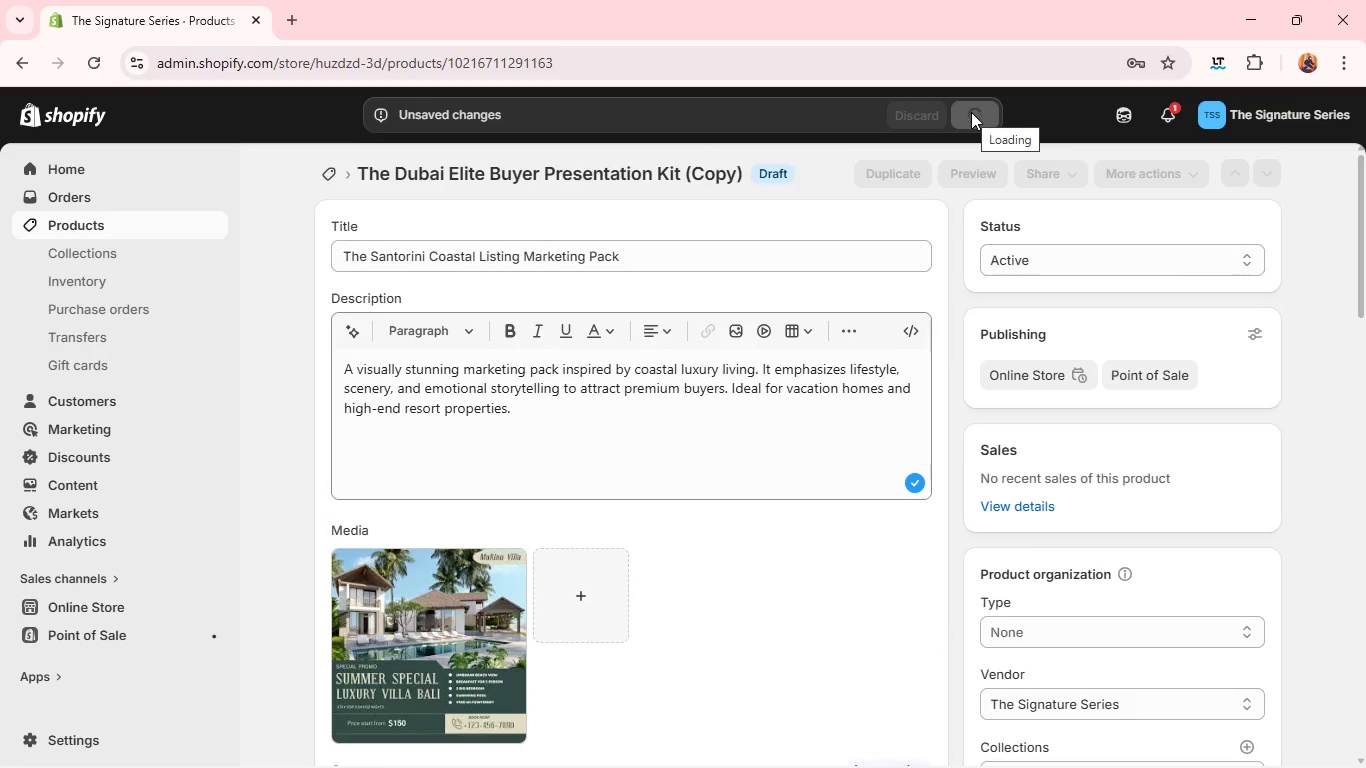 
left_click([171, 228])
 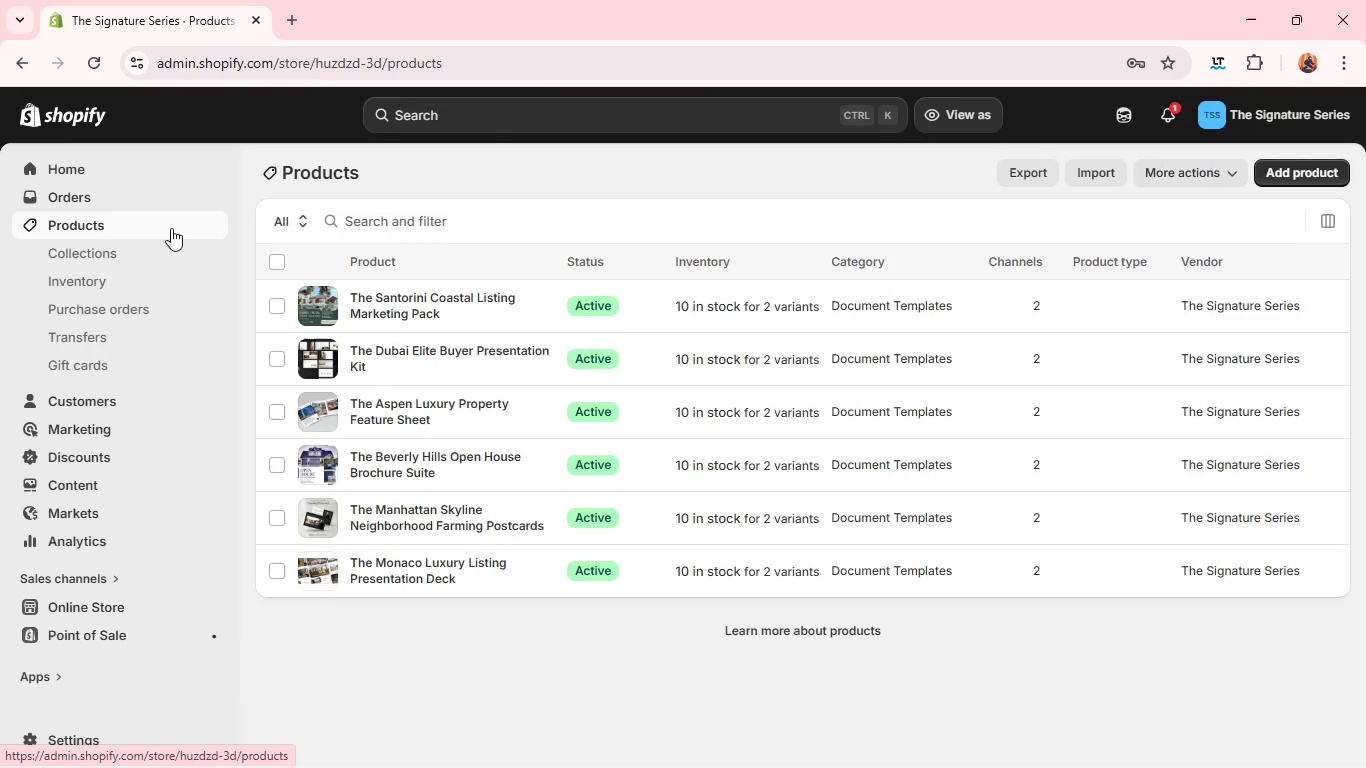 
wait(7.38)
 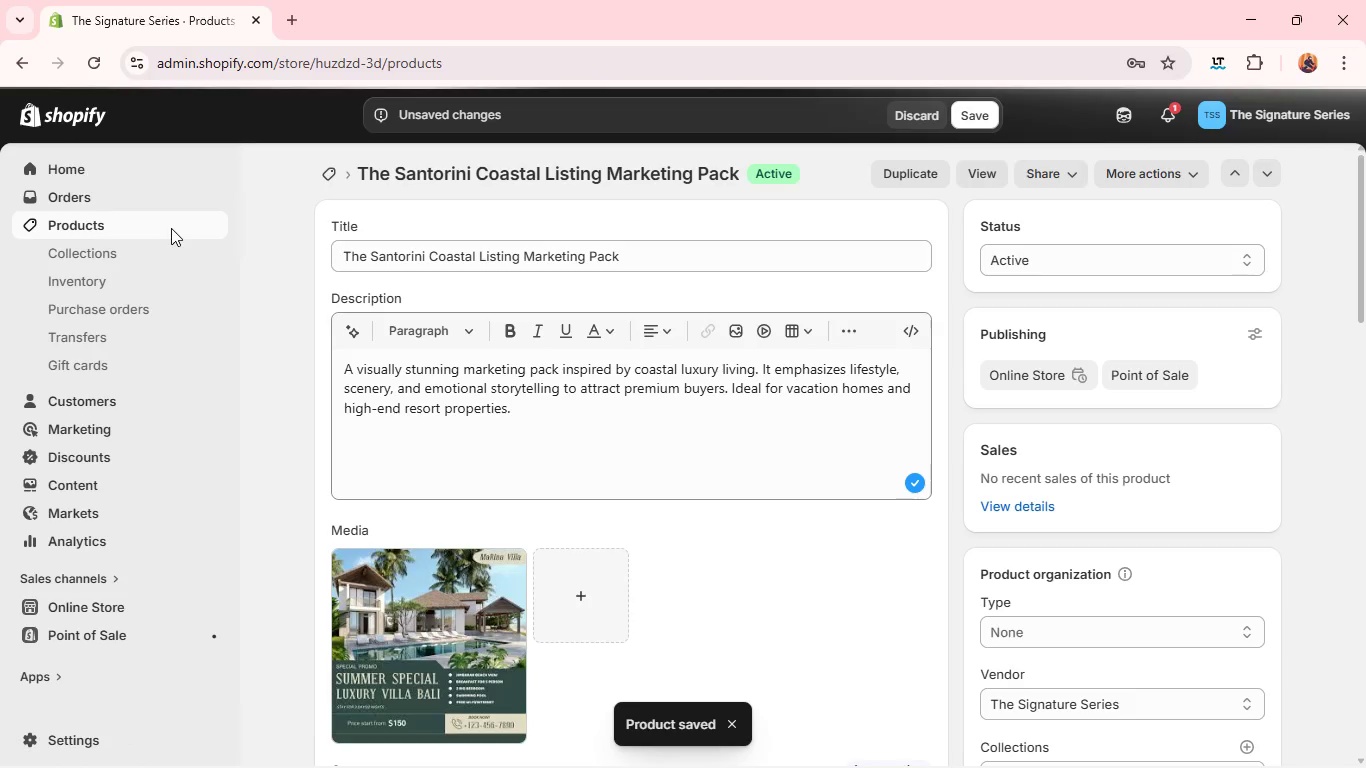 
left_click([279, 256])
 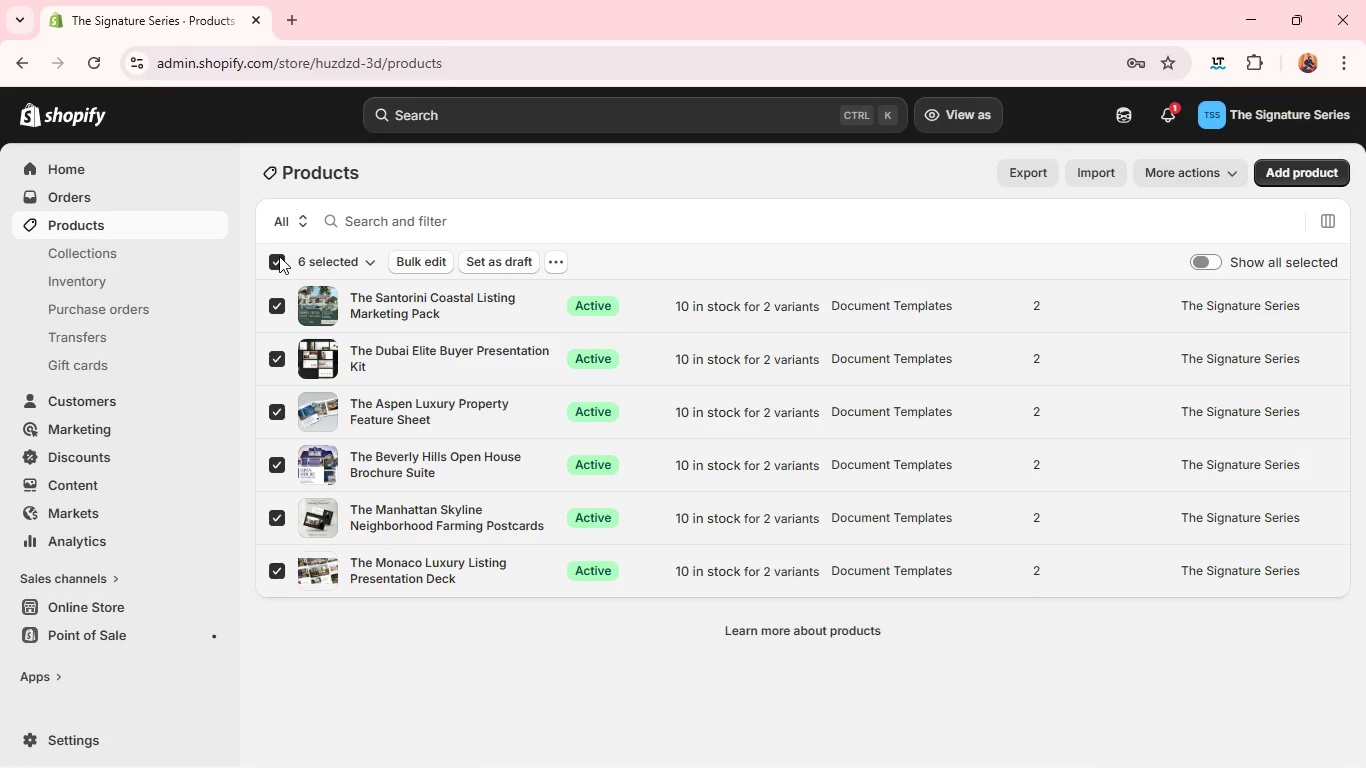 
left_click([279, 256])
 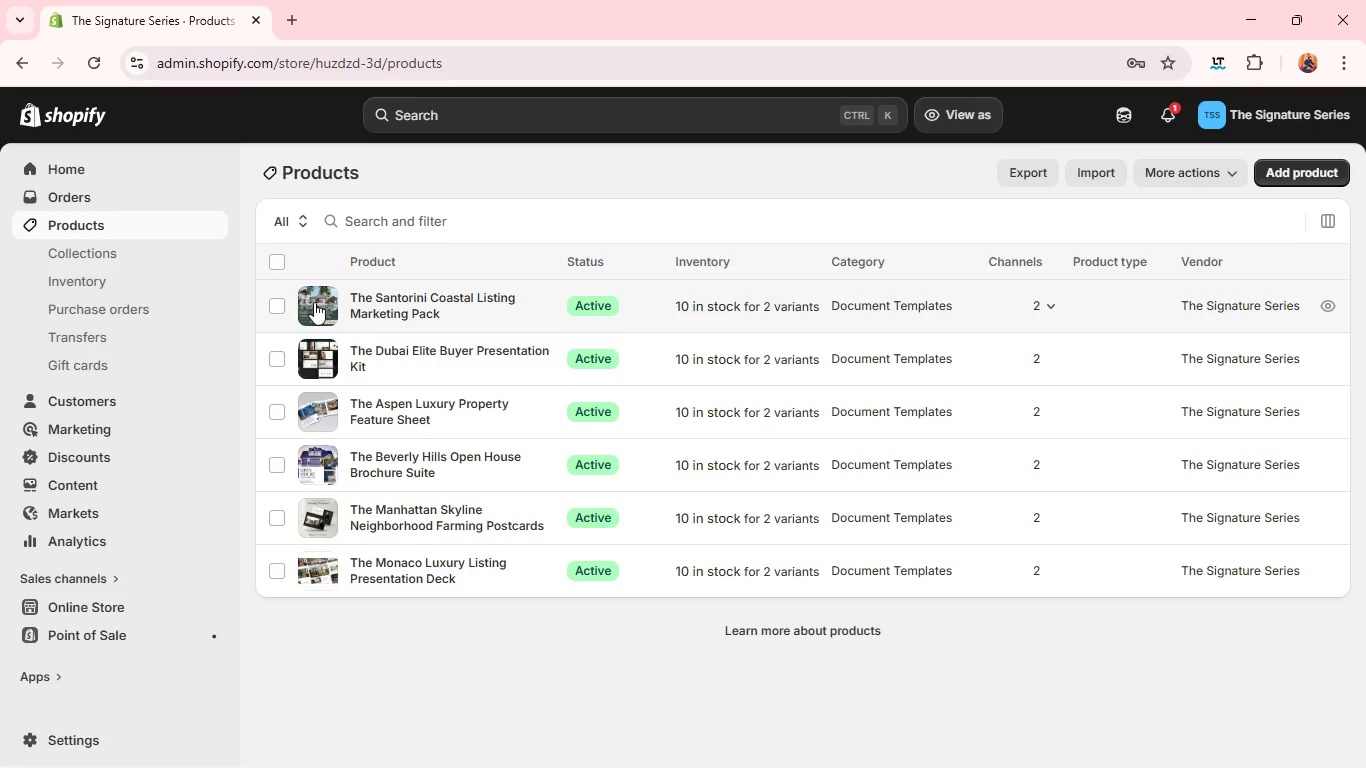 
left_click([317, 303])
 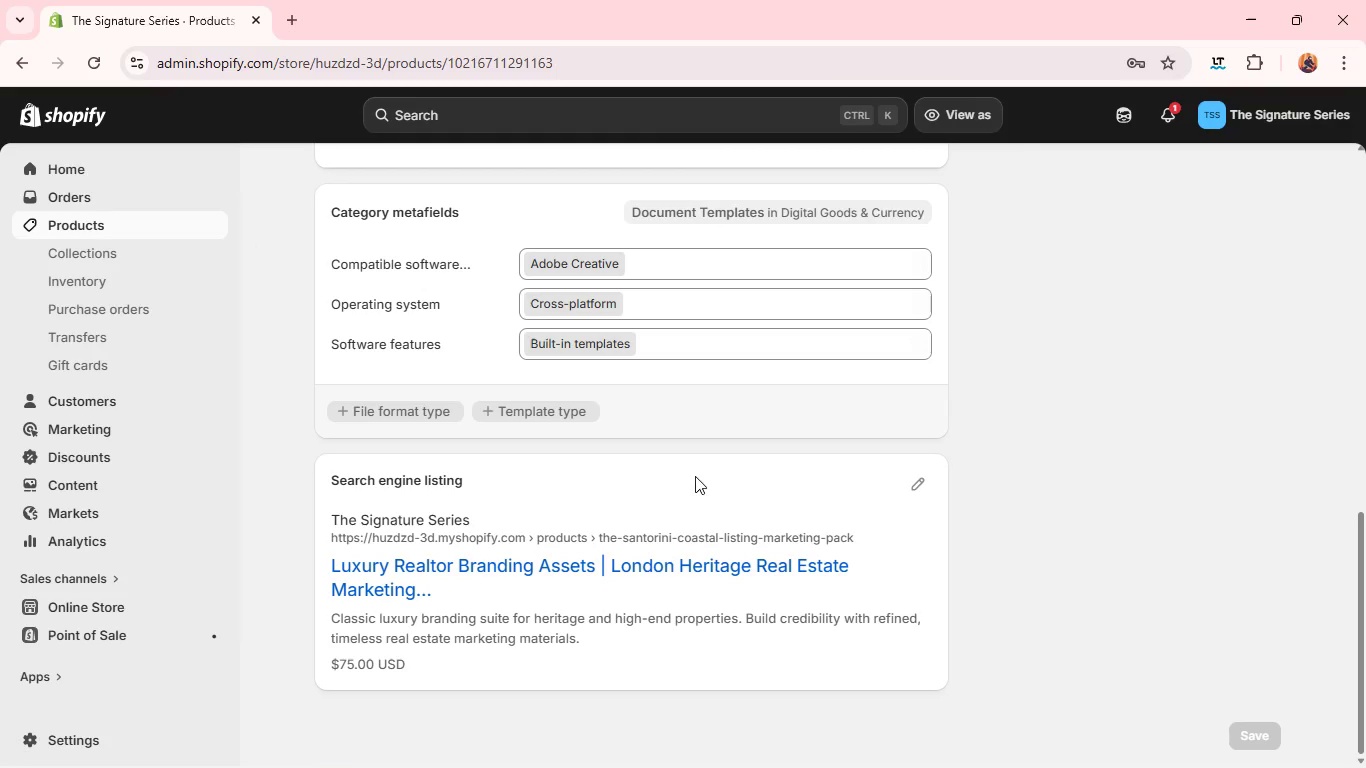 
wait(7.06)
 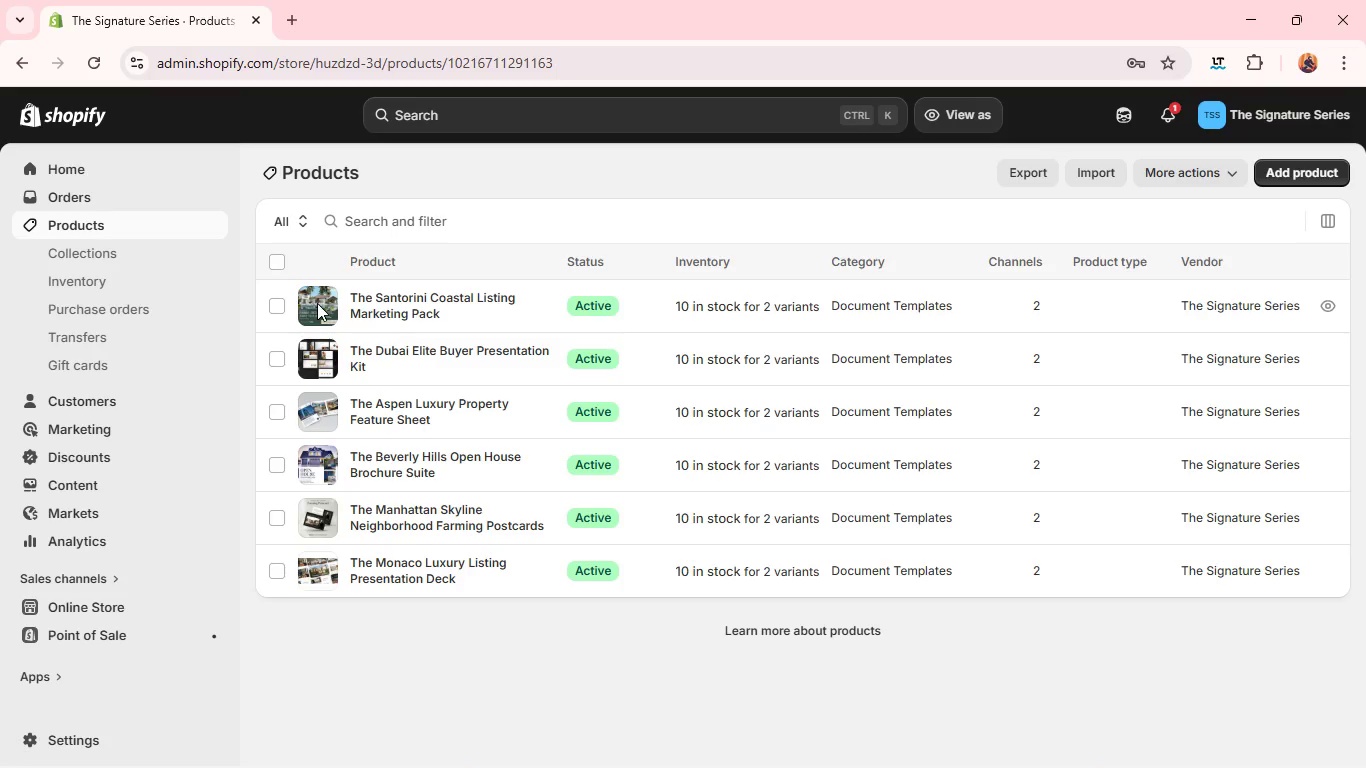 
left_click([923, 492])
 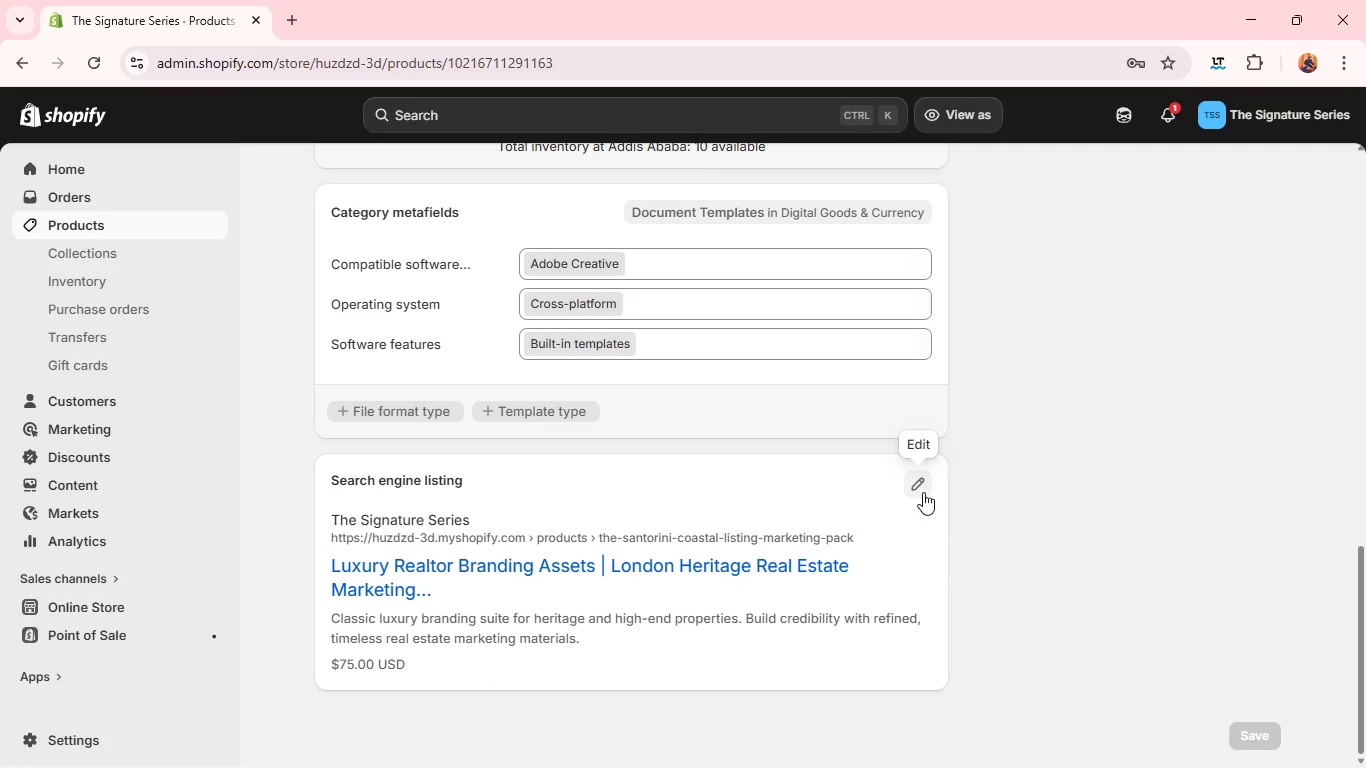 
left_click([923, 492])
 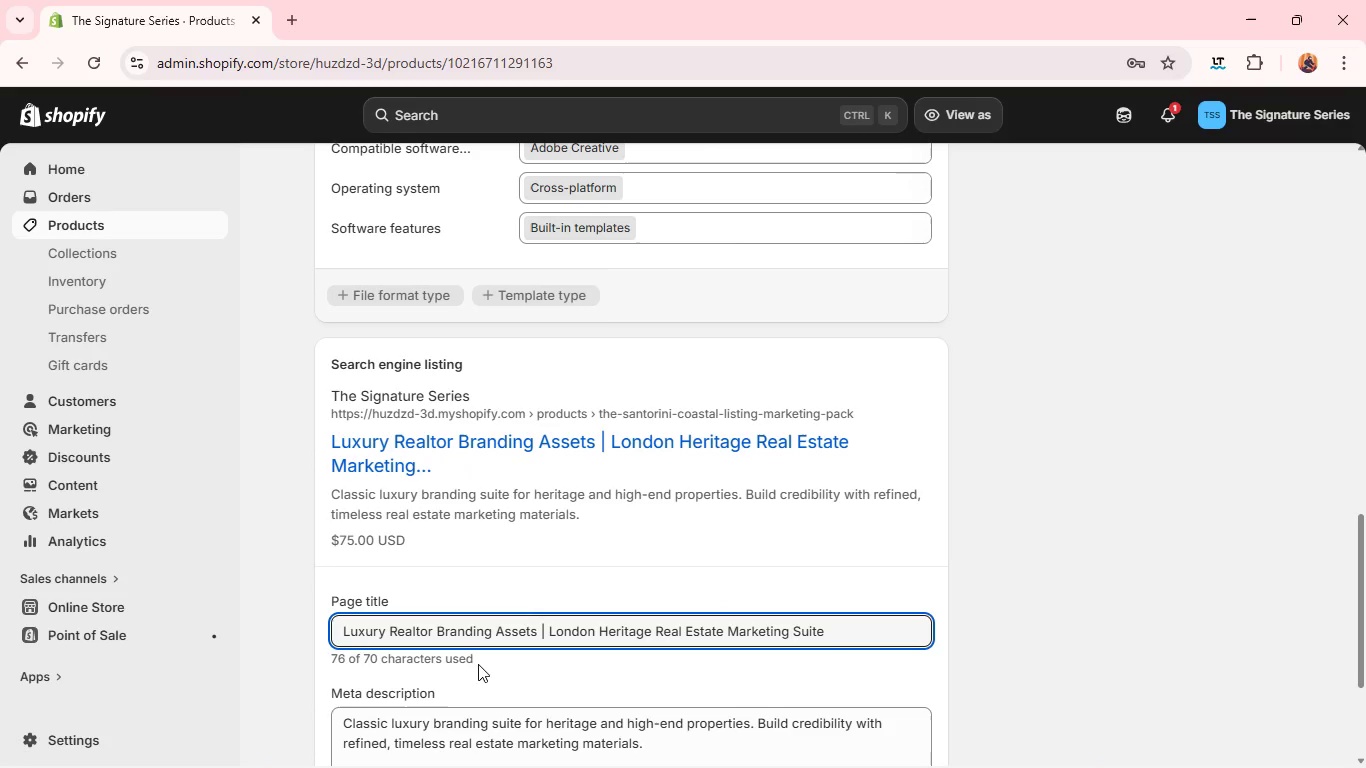 
double_click([505, 632])
 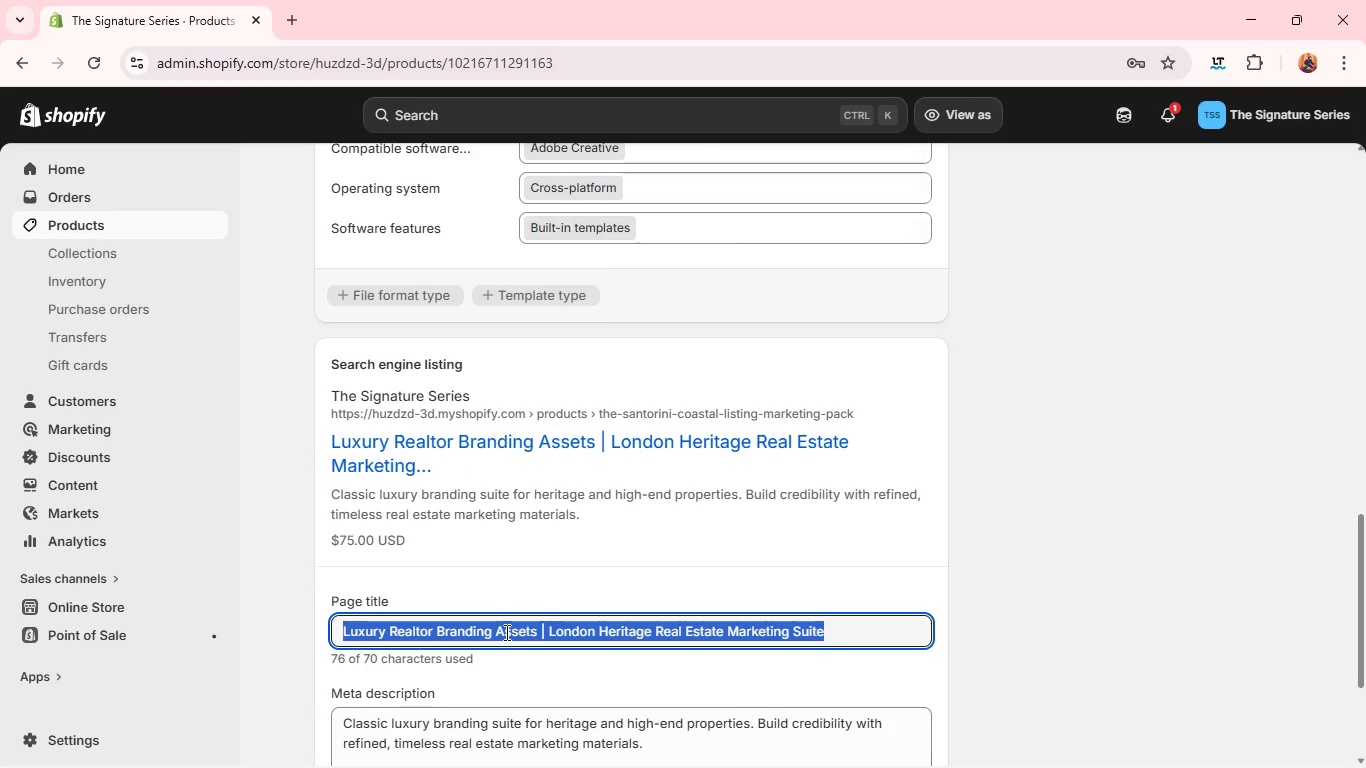 
triple_click([505, 632])
 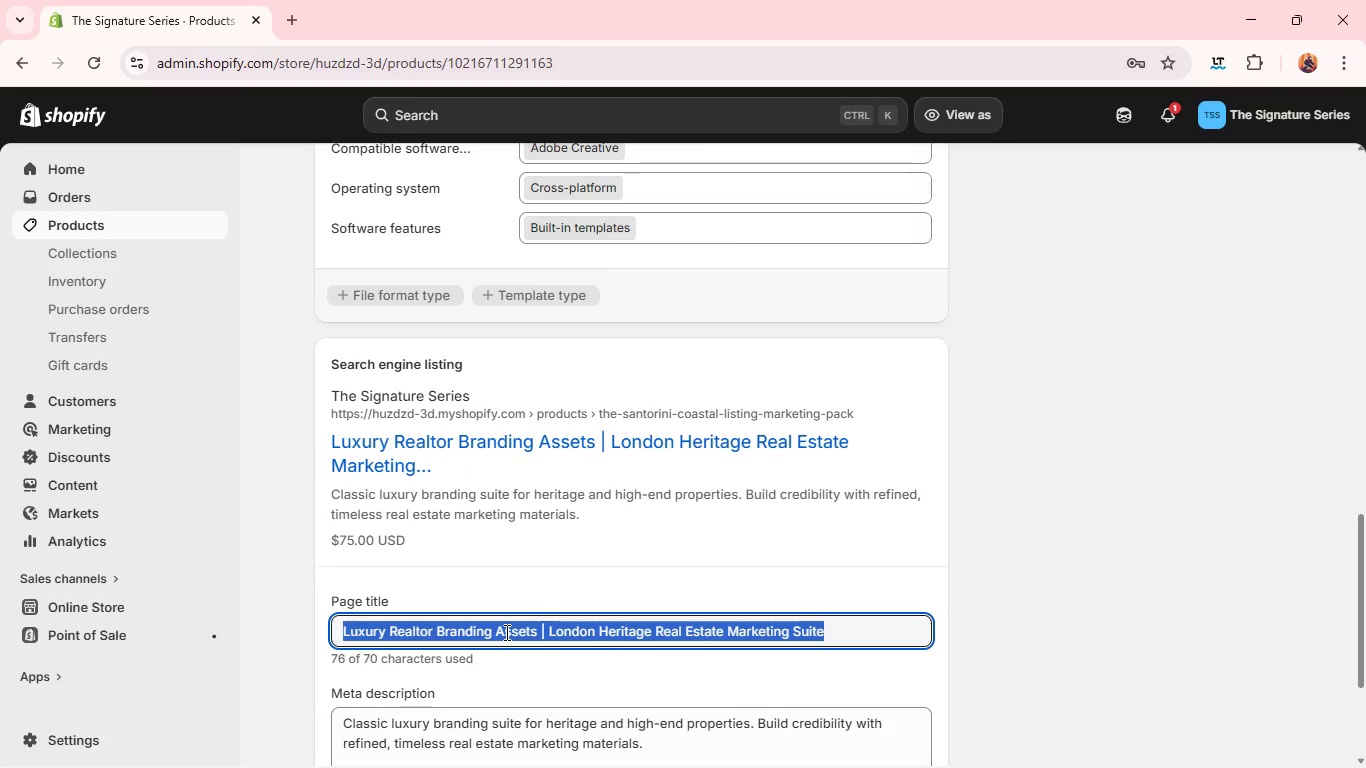 
triple_click([505, 632])
 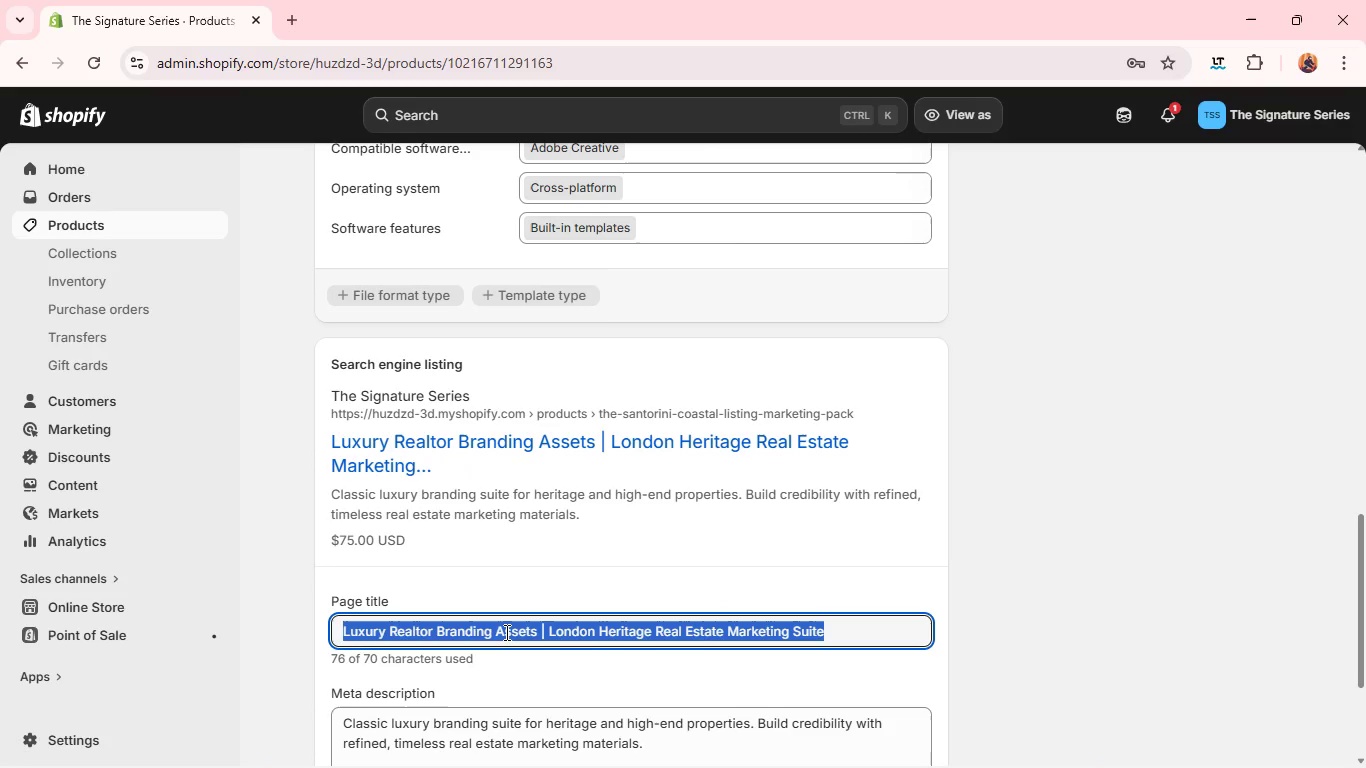 
type(Luxury Real Estate Marketing Templates  S)
key(Backspace)
key(Backspace)
type(| San)
 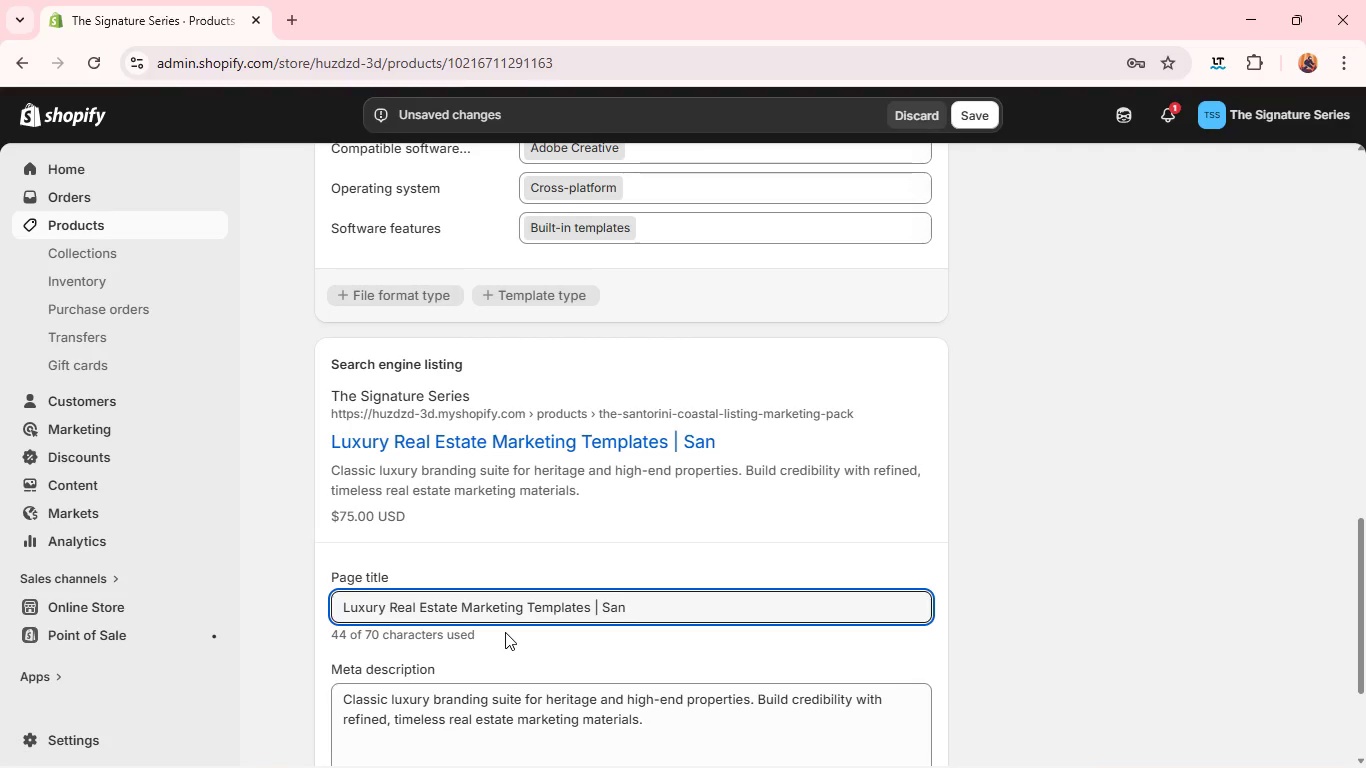 
type(torini Coastal Listing Pack )
 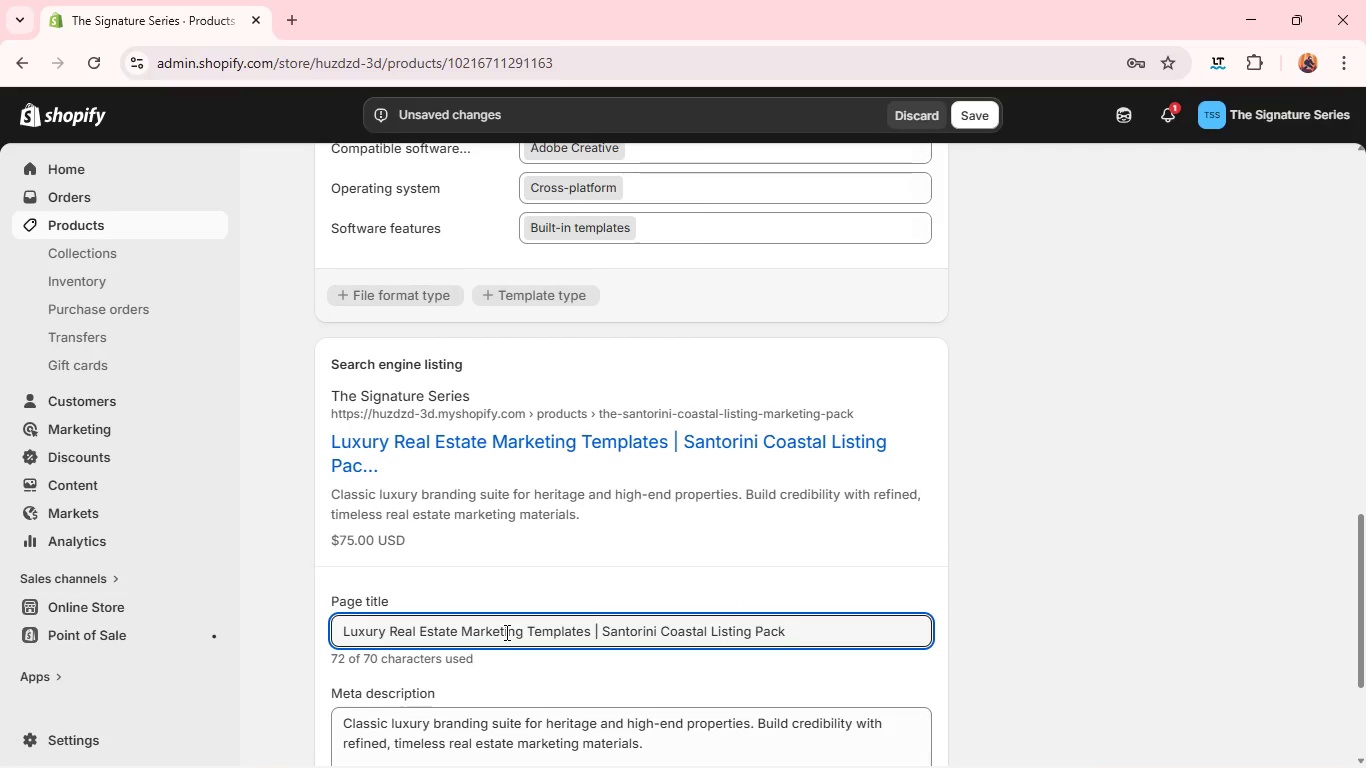 
double_click([505, 632])
 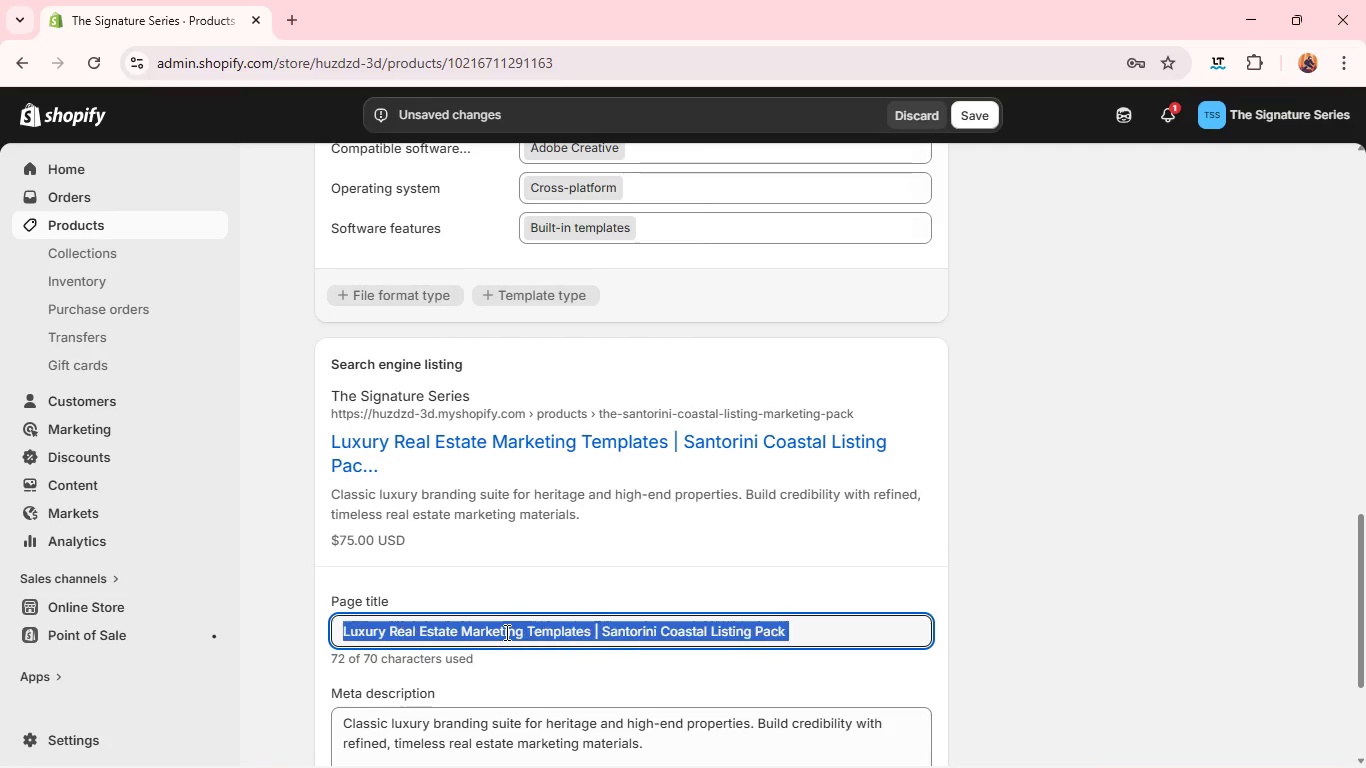 
triple_click([505, 632])
 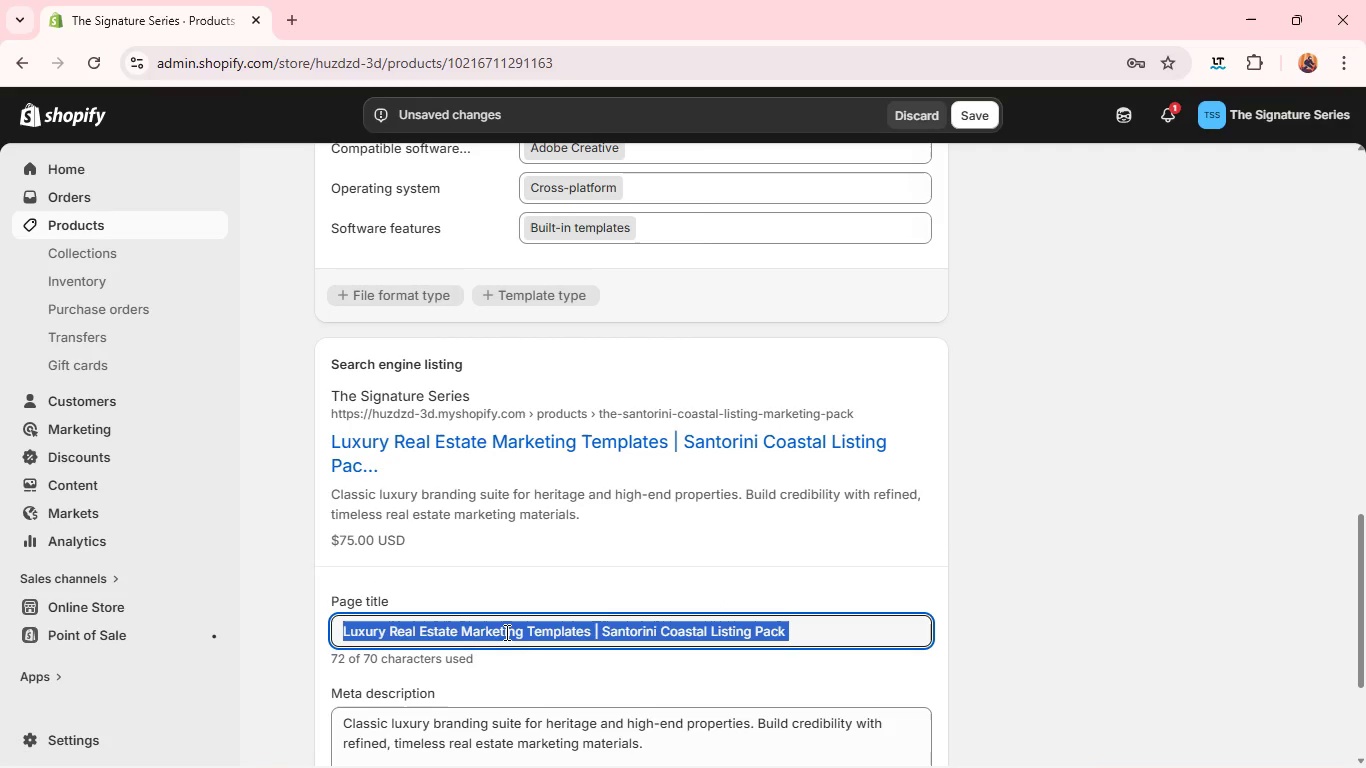 
triple_click([505, 632])
 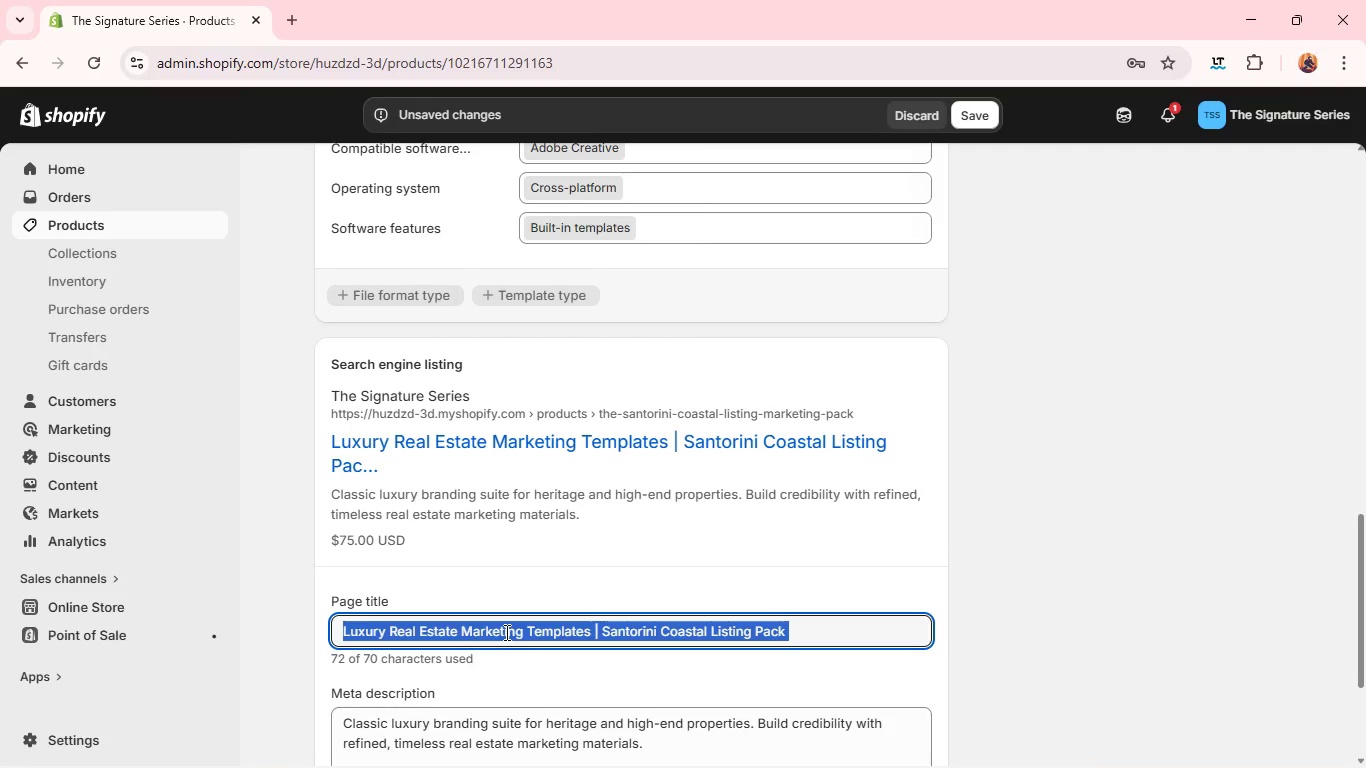 
key(Control+C)
 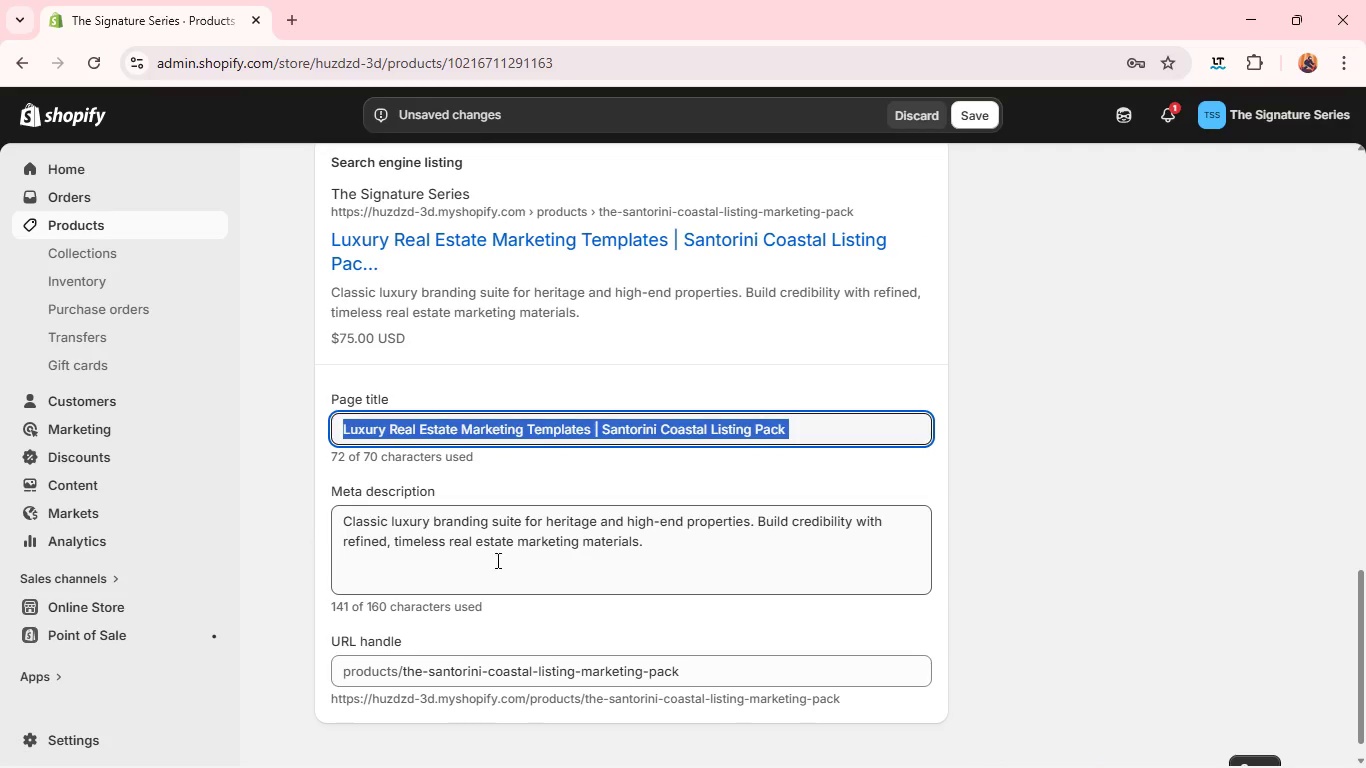 
left_click([496, 556])
 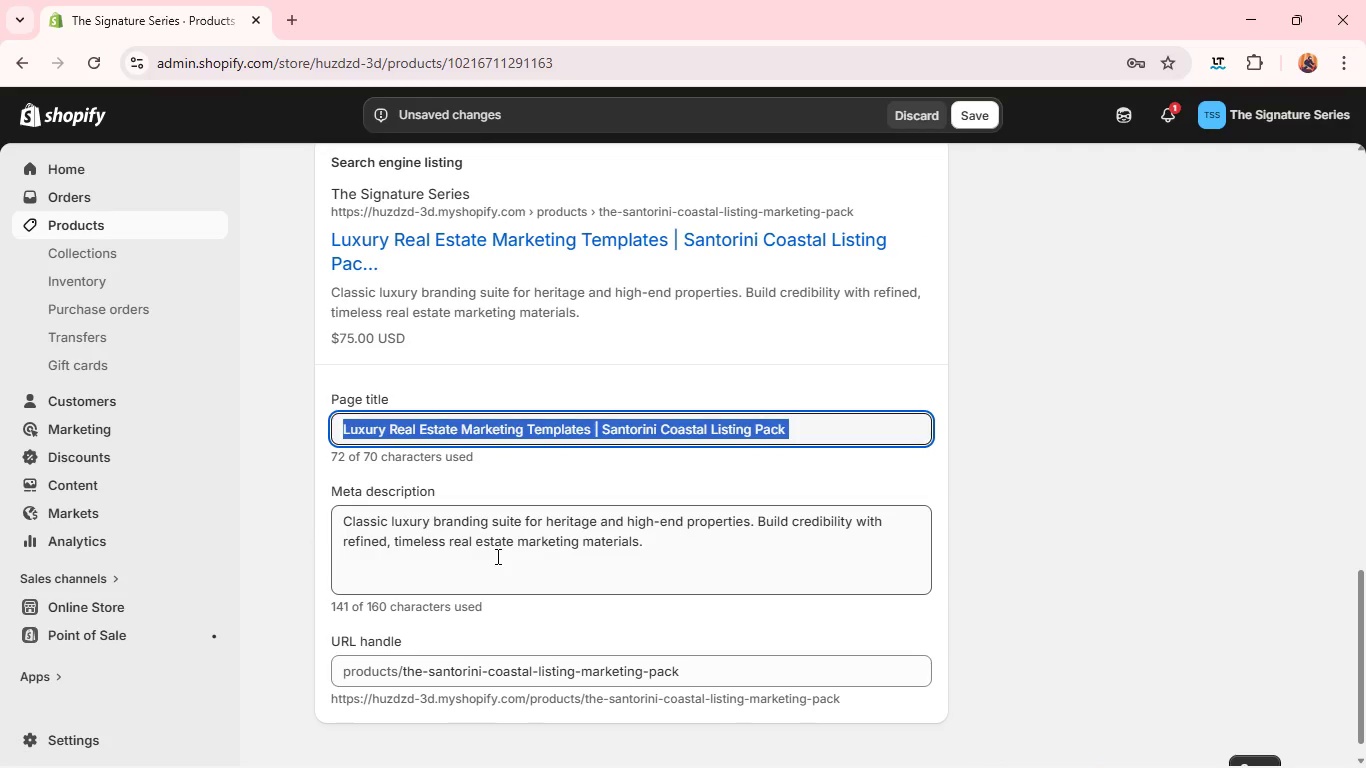 
key(Control+A)
 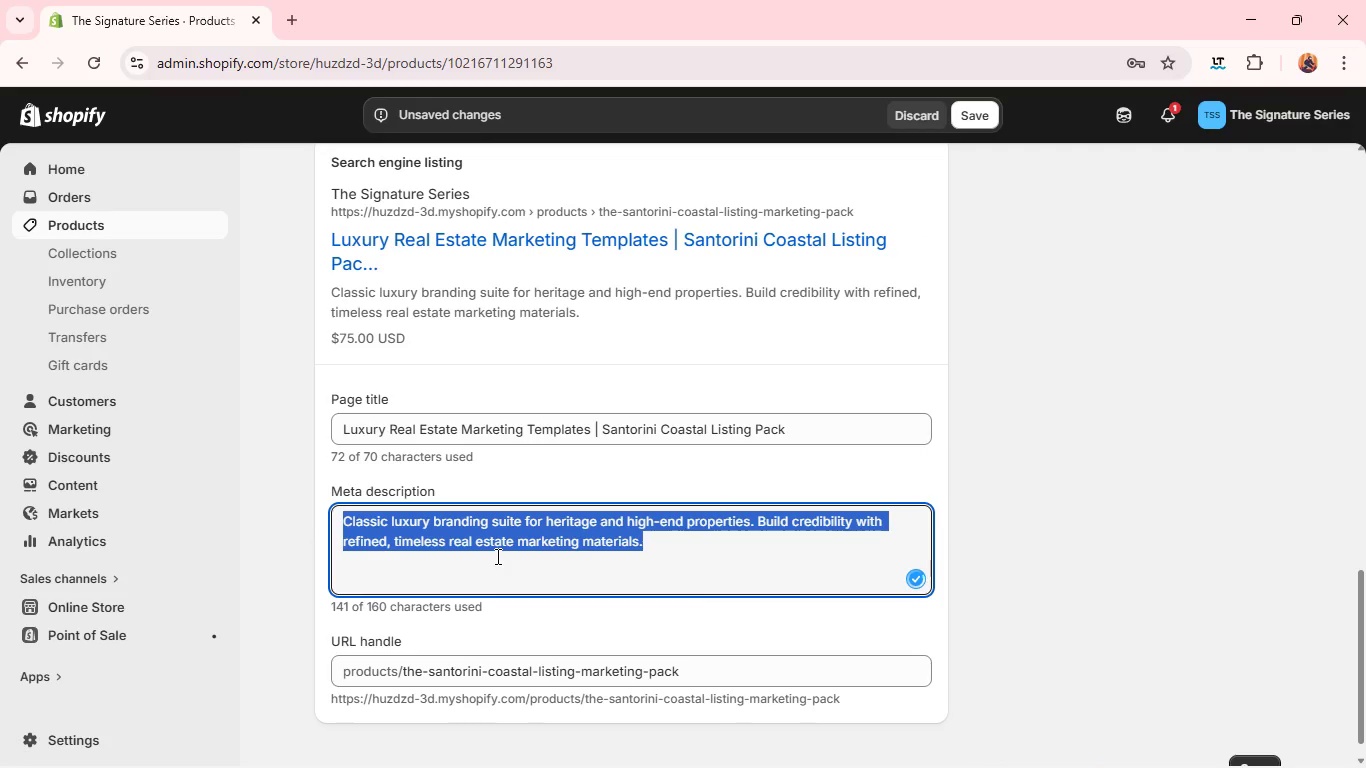 
key(Control+V)
 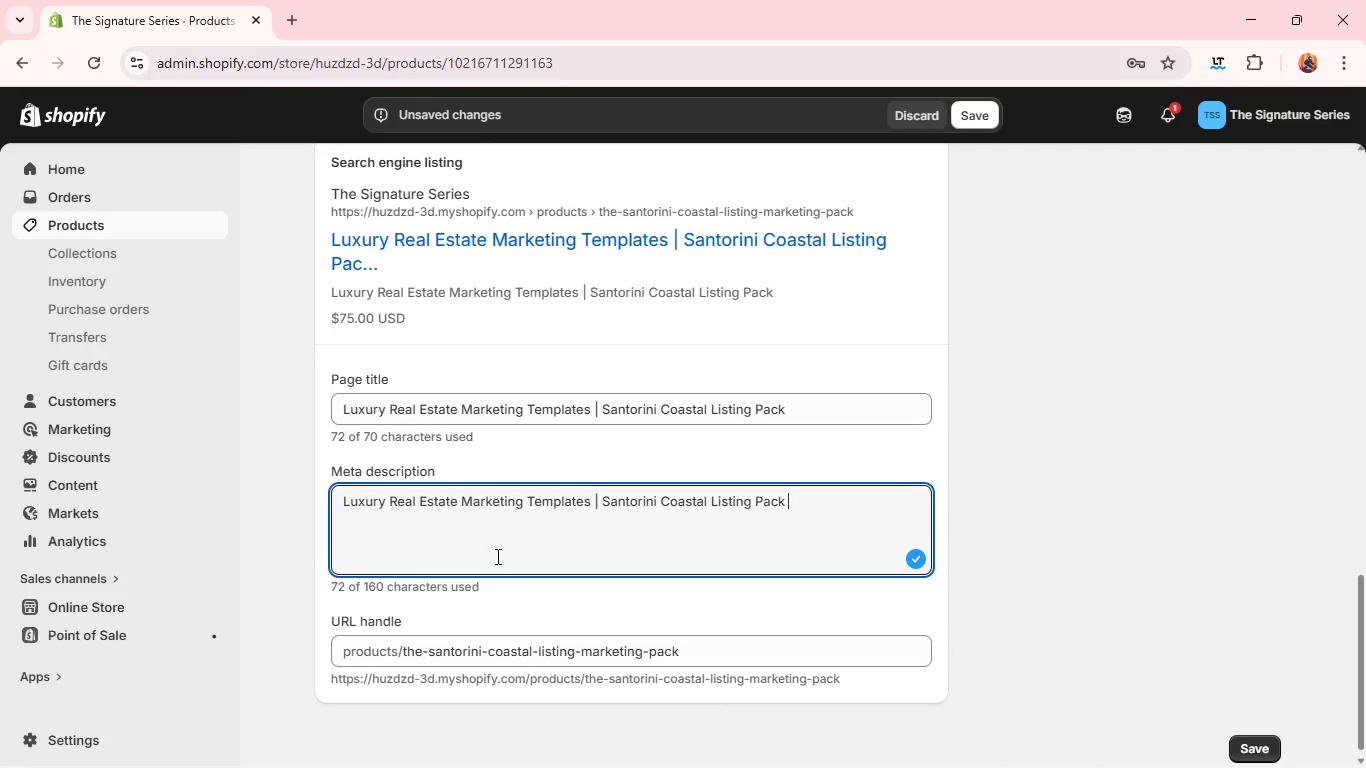 
key(Control+A)
 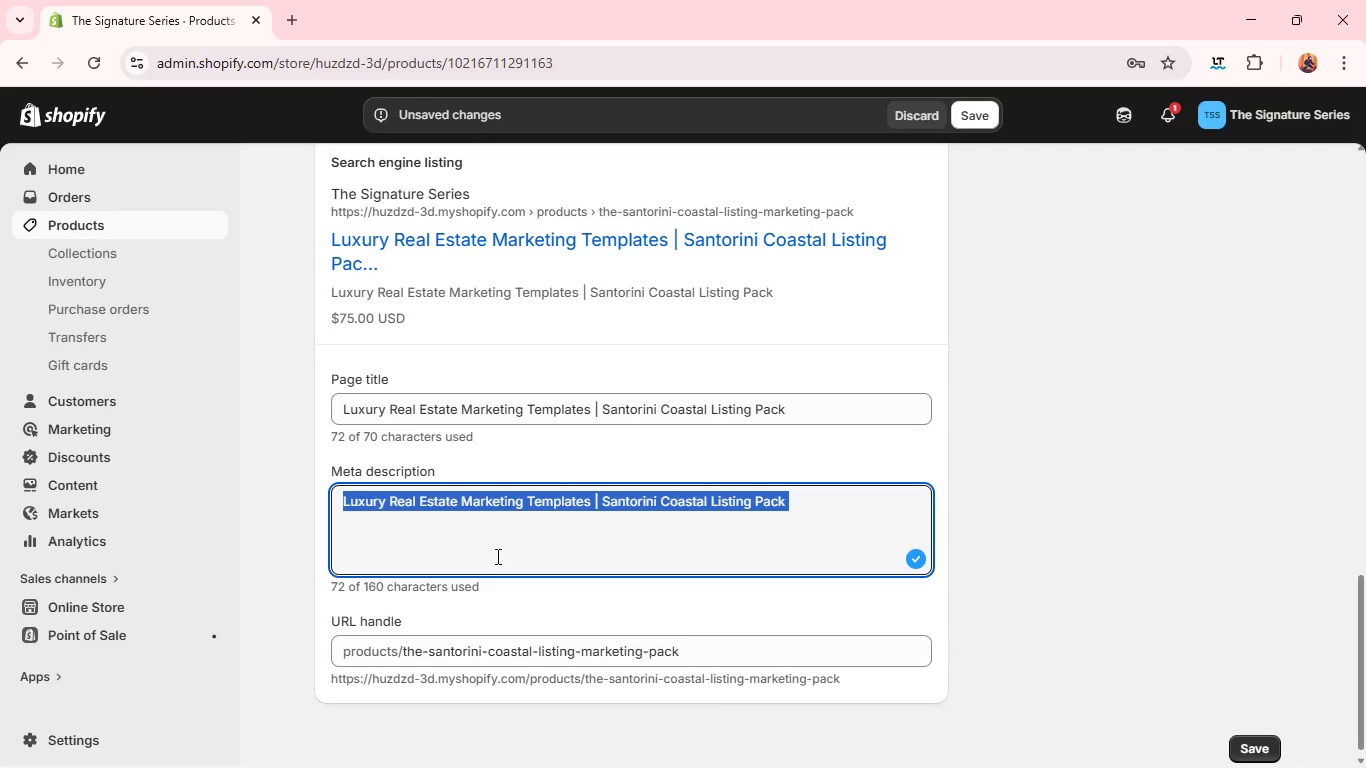 
type(Elegant coastal property marketing remplates for luxury)
key(Backspace)
type(y)
 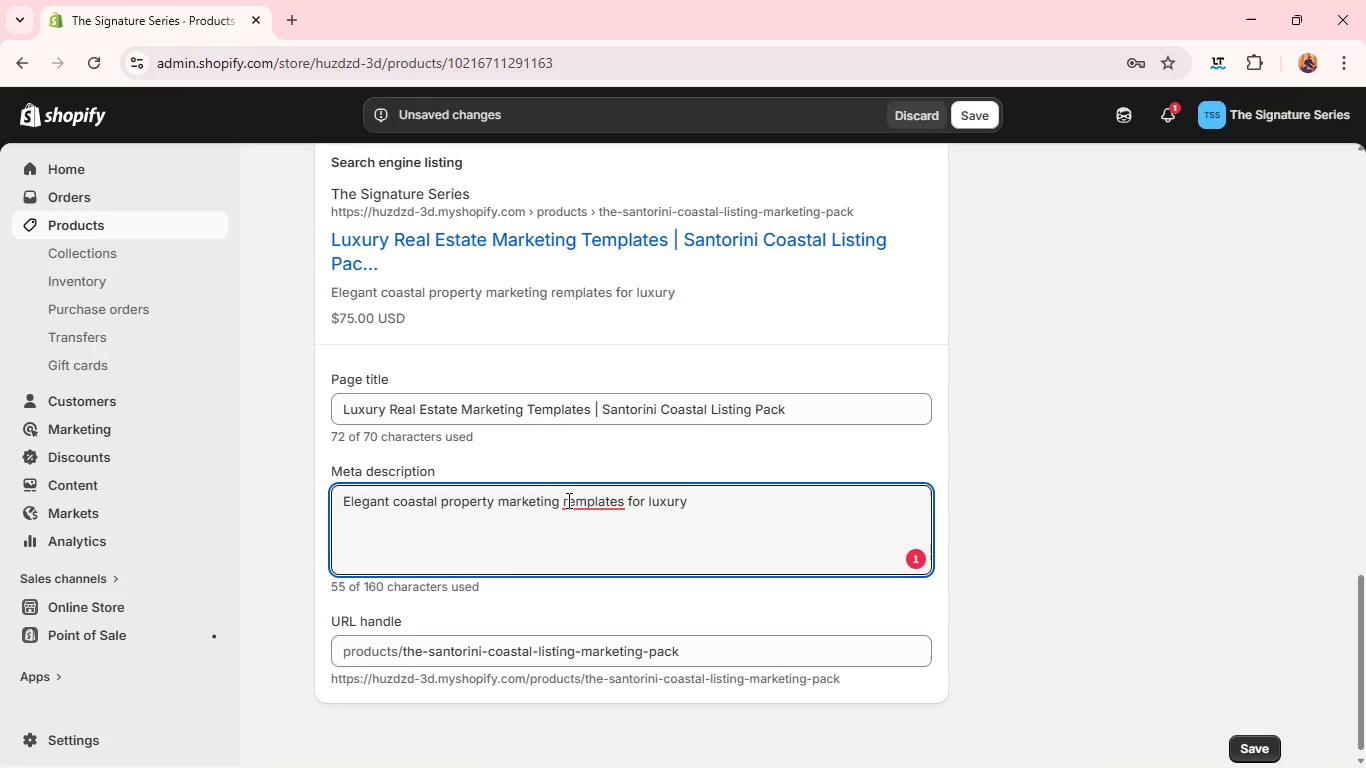 
left_click([568, 499])
 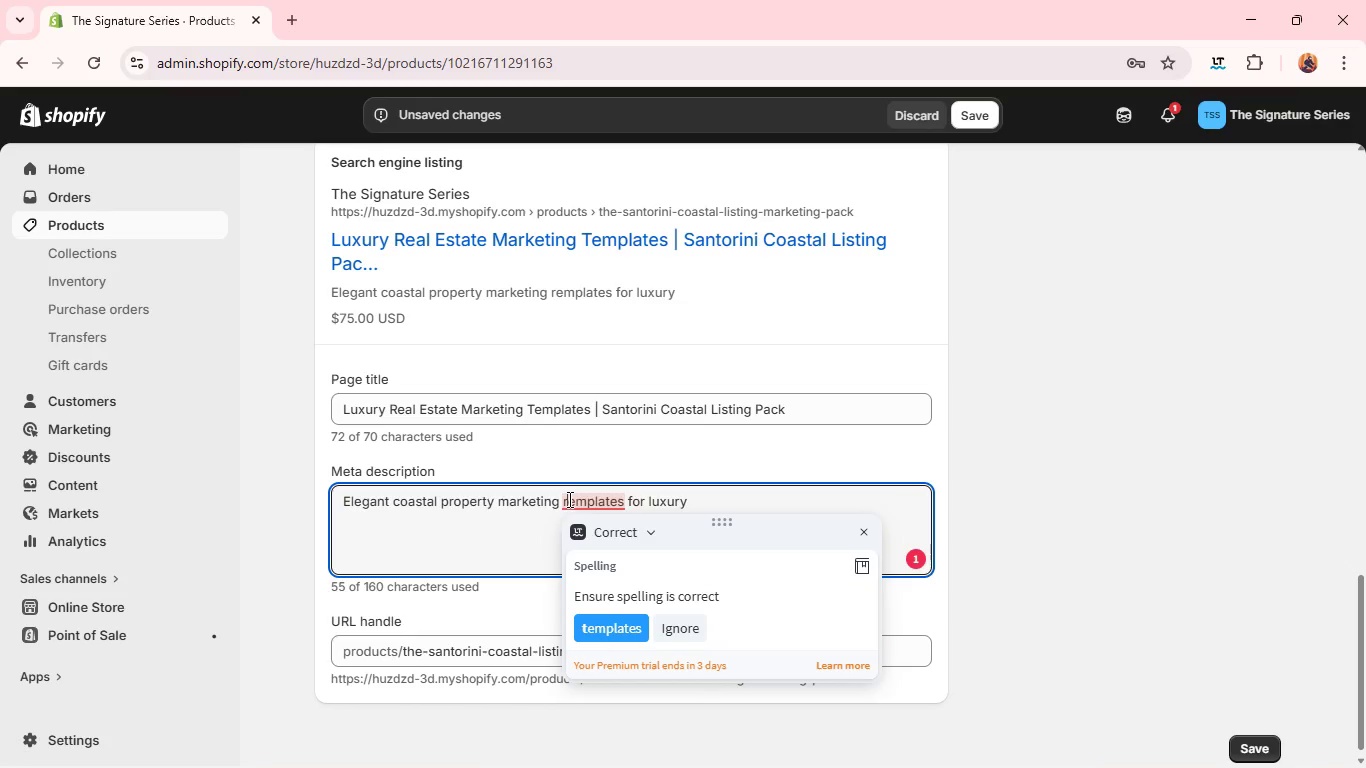 
key(Backspace)
 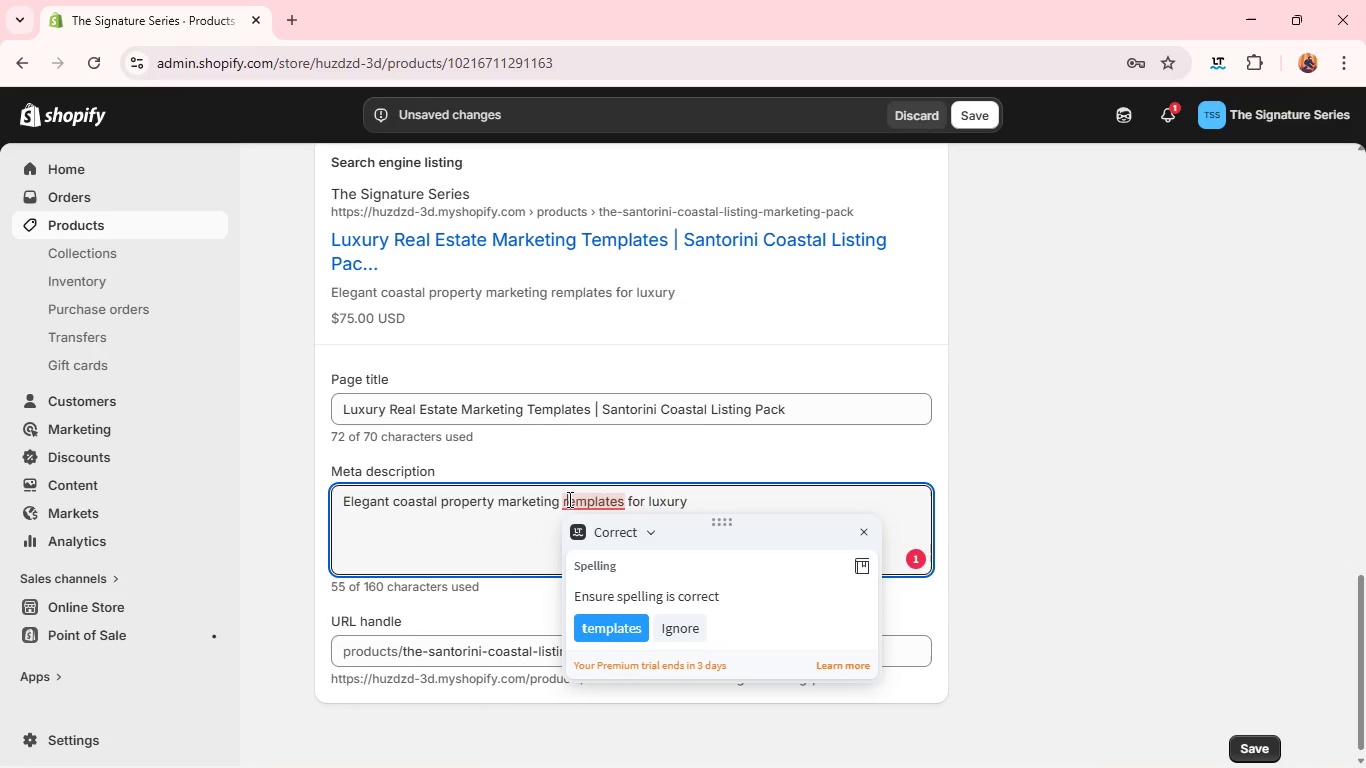 
key(T)
 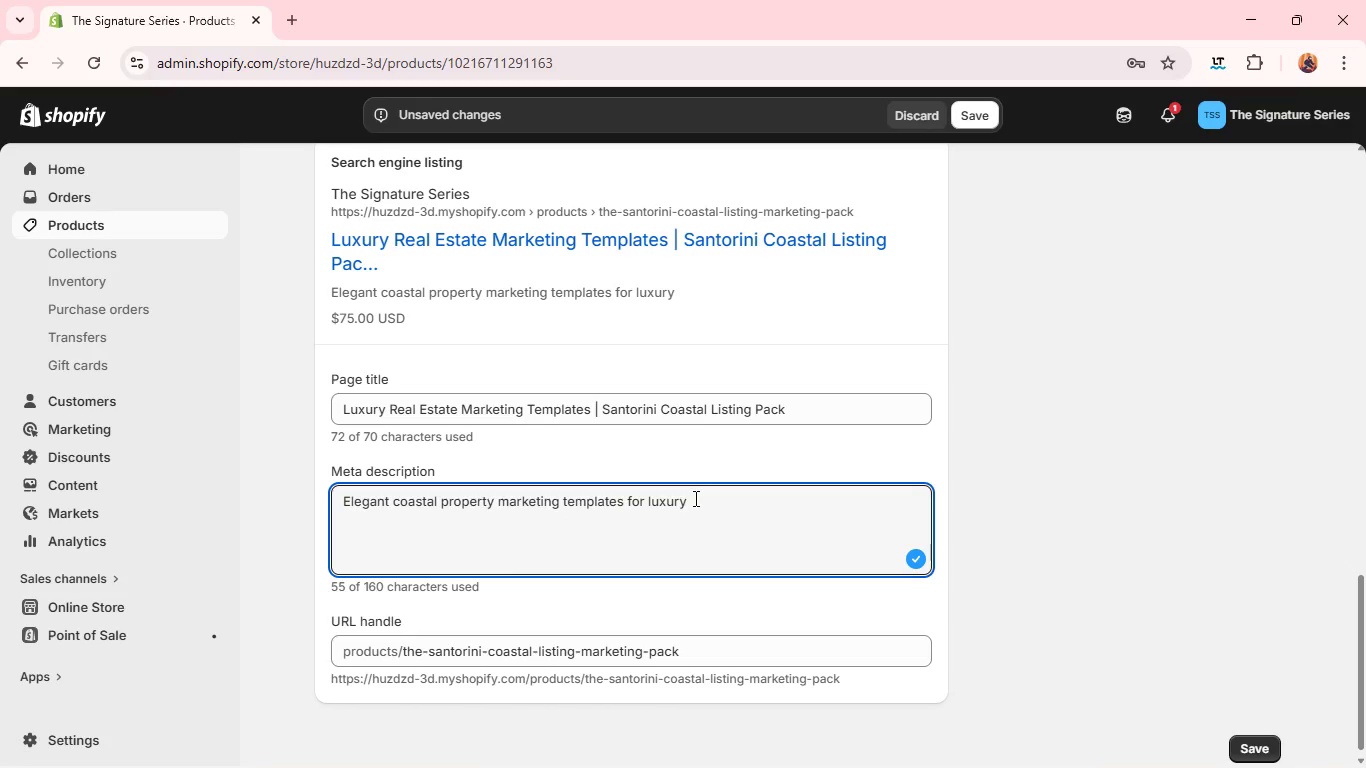 
left_click([693, 498])
 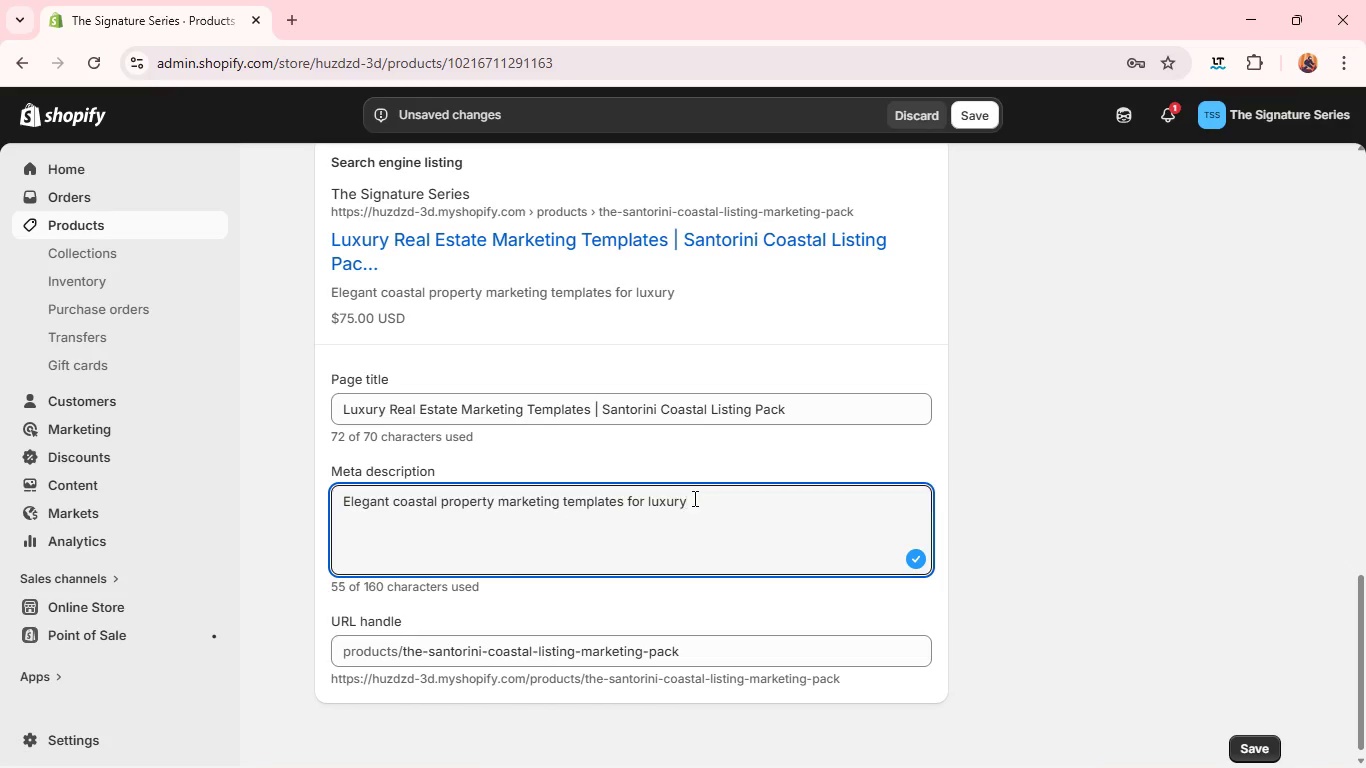 
type( real estate agents. Designed to evoke lifestyle appeal and attract premium buyers. )
 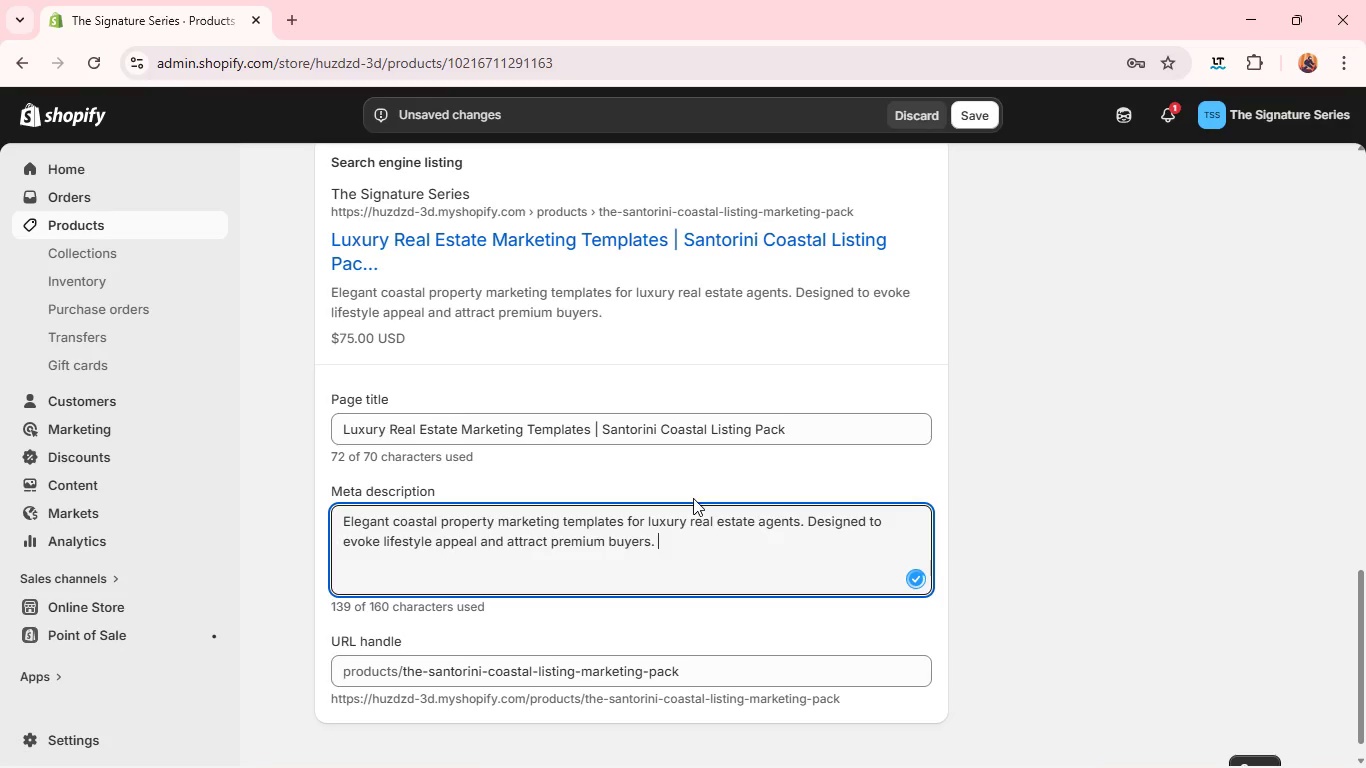 
left_click([751, 641])
 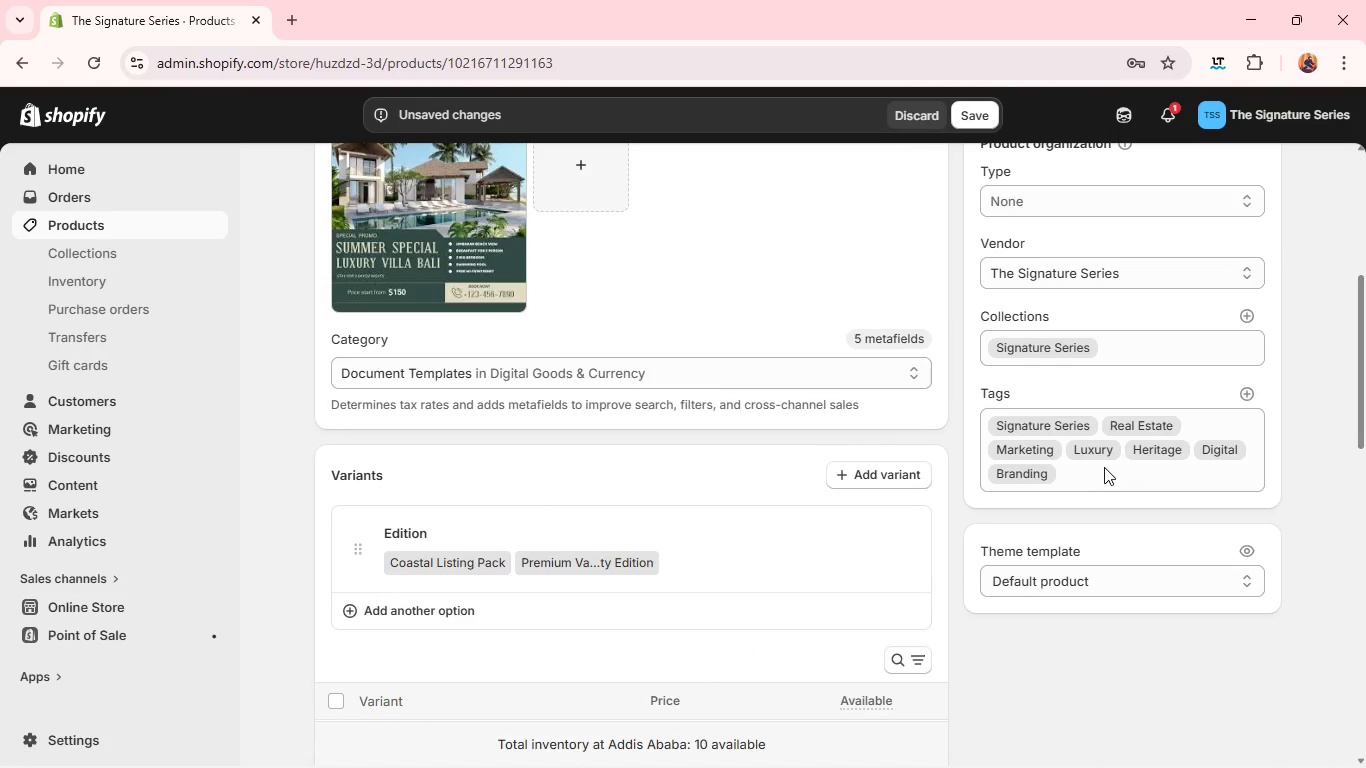 
wait(11.0)
 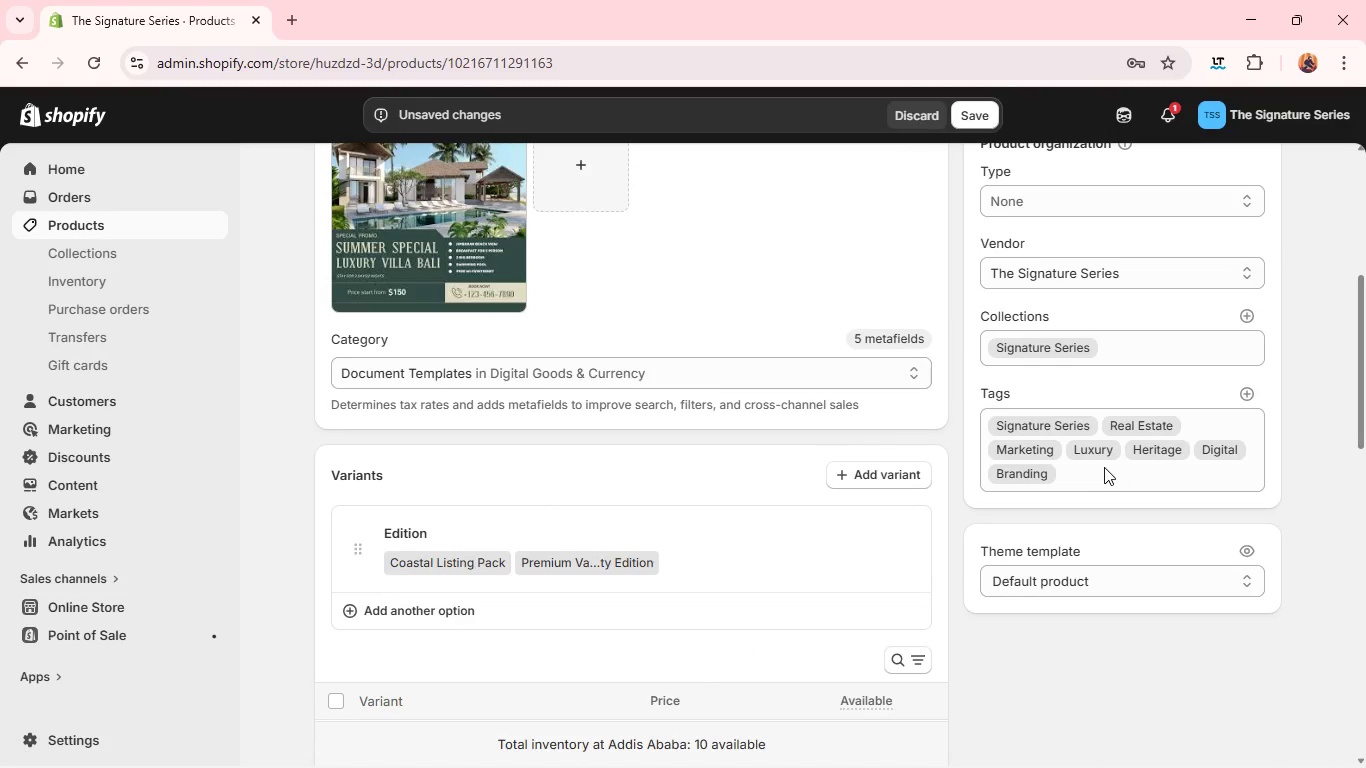 
left_click([1173, 456])
 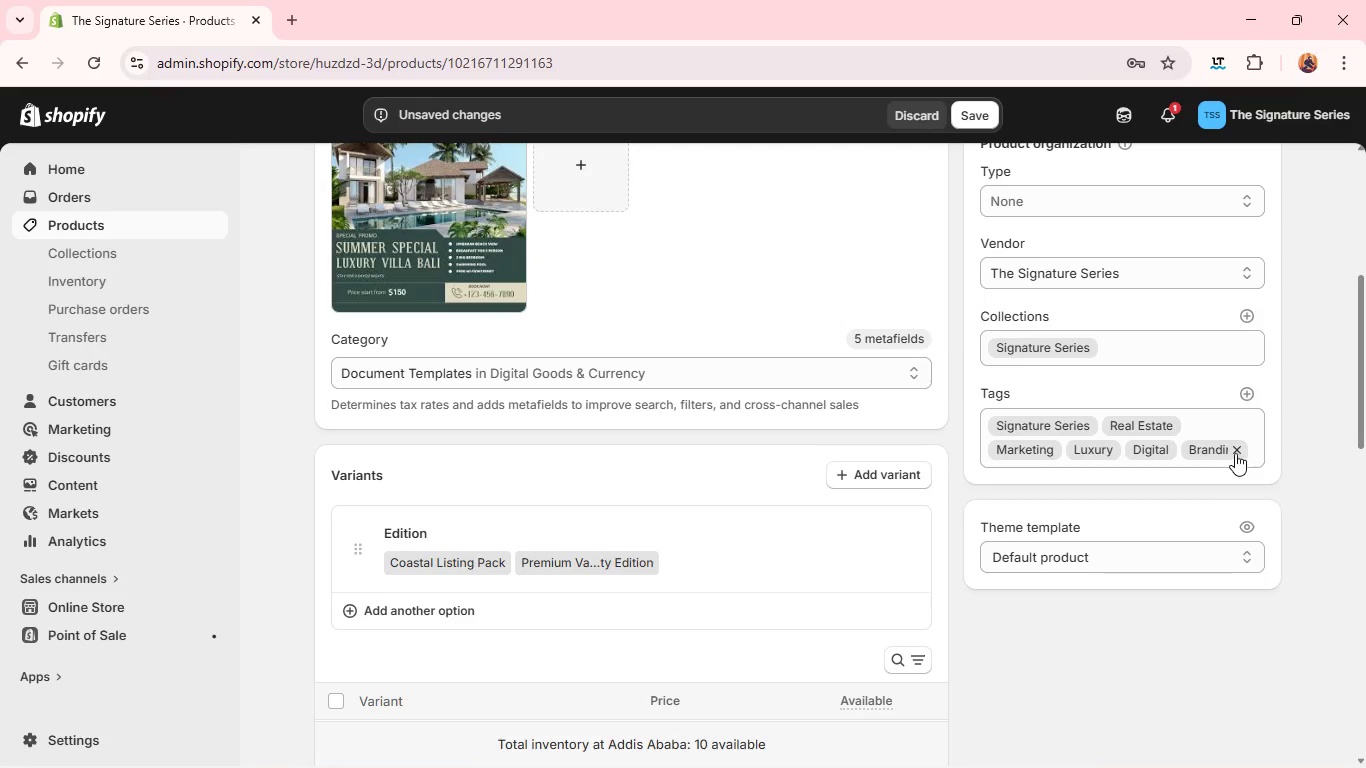 
wait(5.98)
 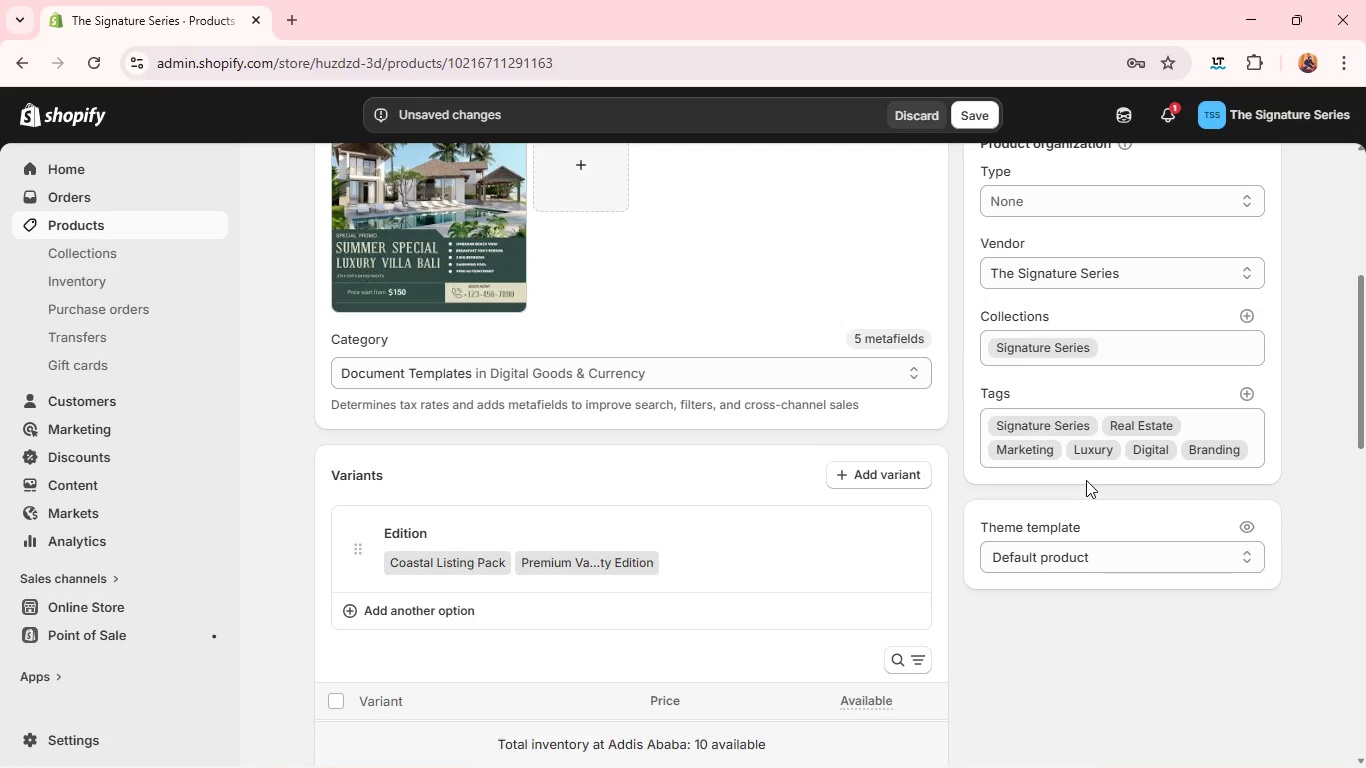 
left_click([1245, 447])
 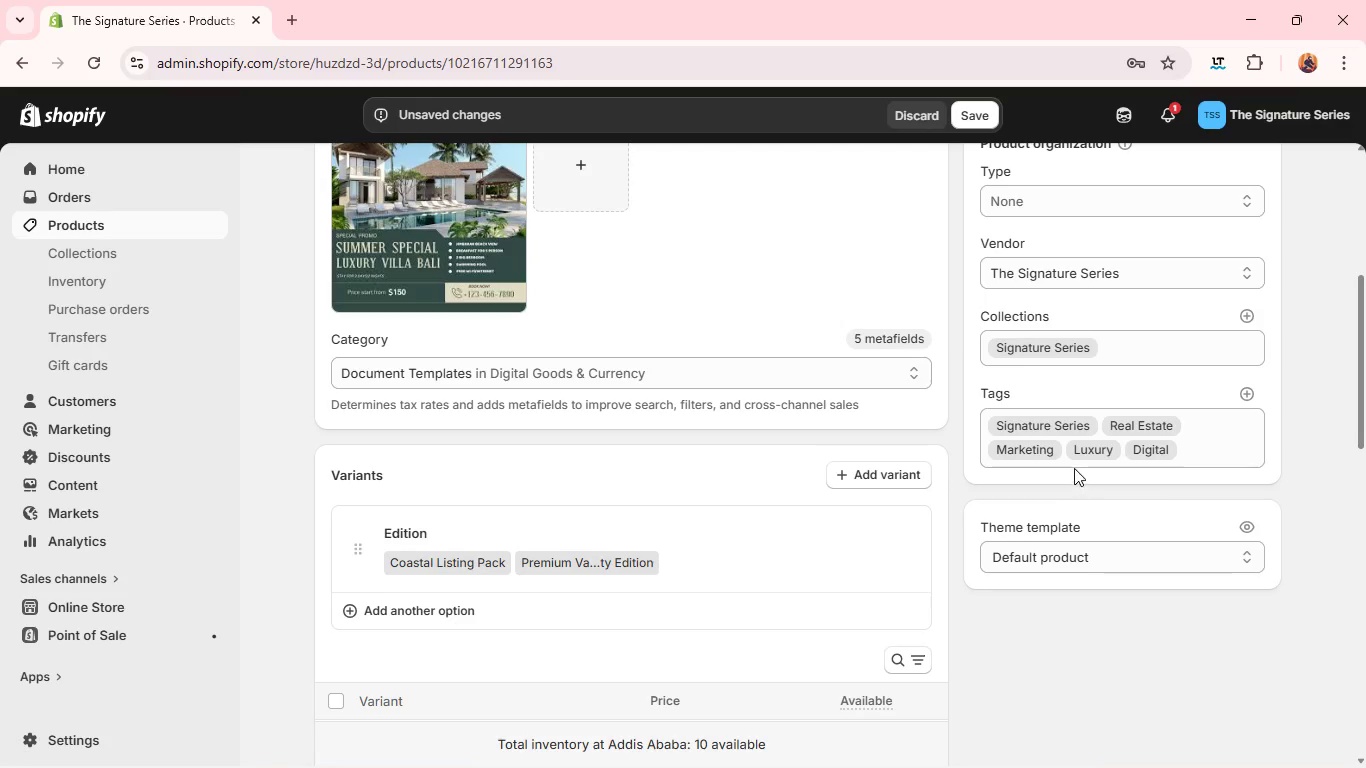 
wait(7.77)
 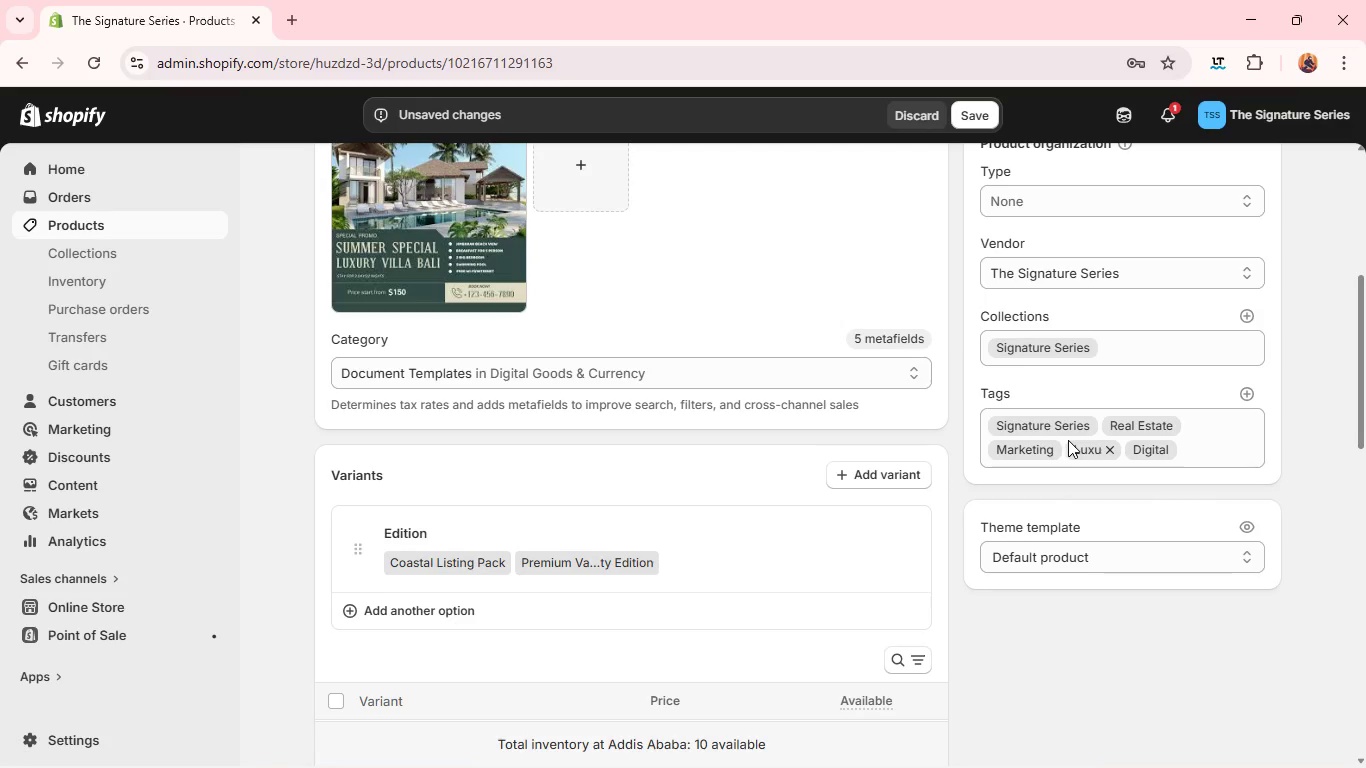 
left_click([1054, 448])
 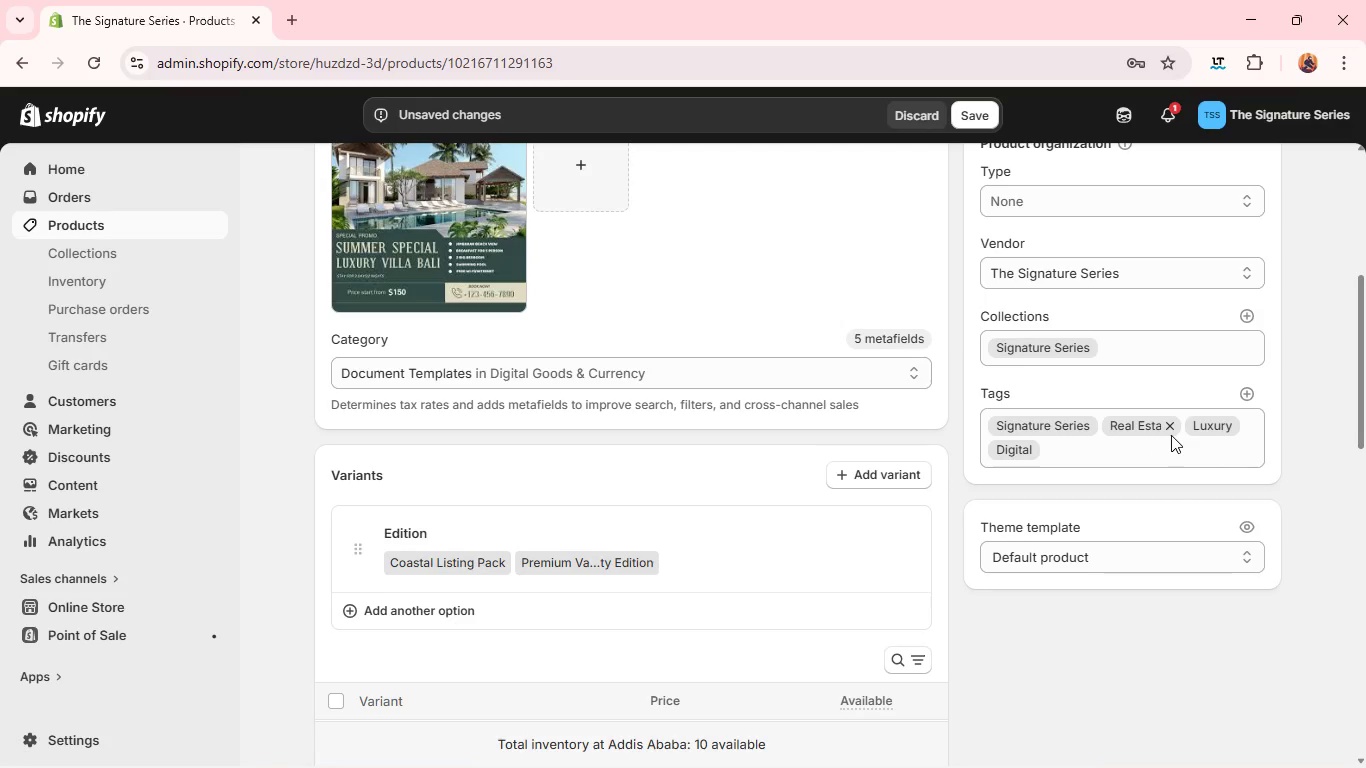 
wait(6.33)
 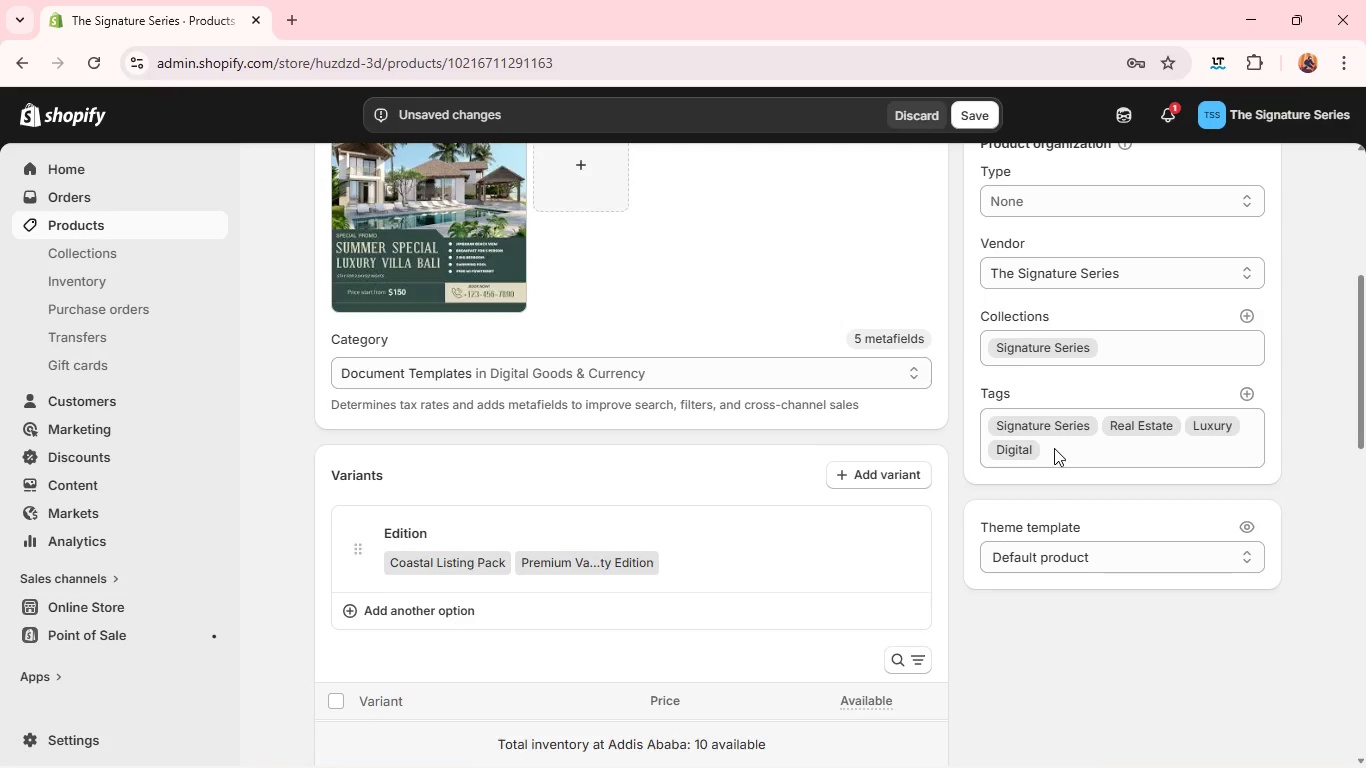 
left_click([1237, 395])
 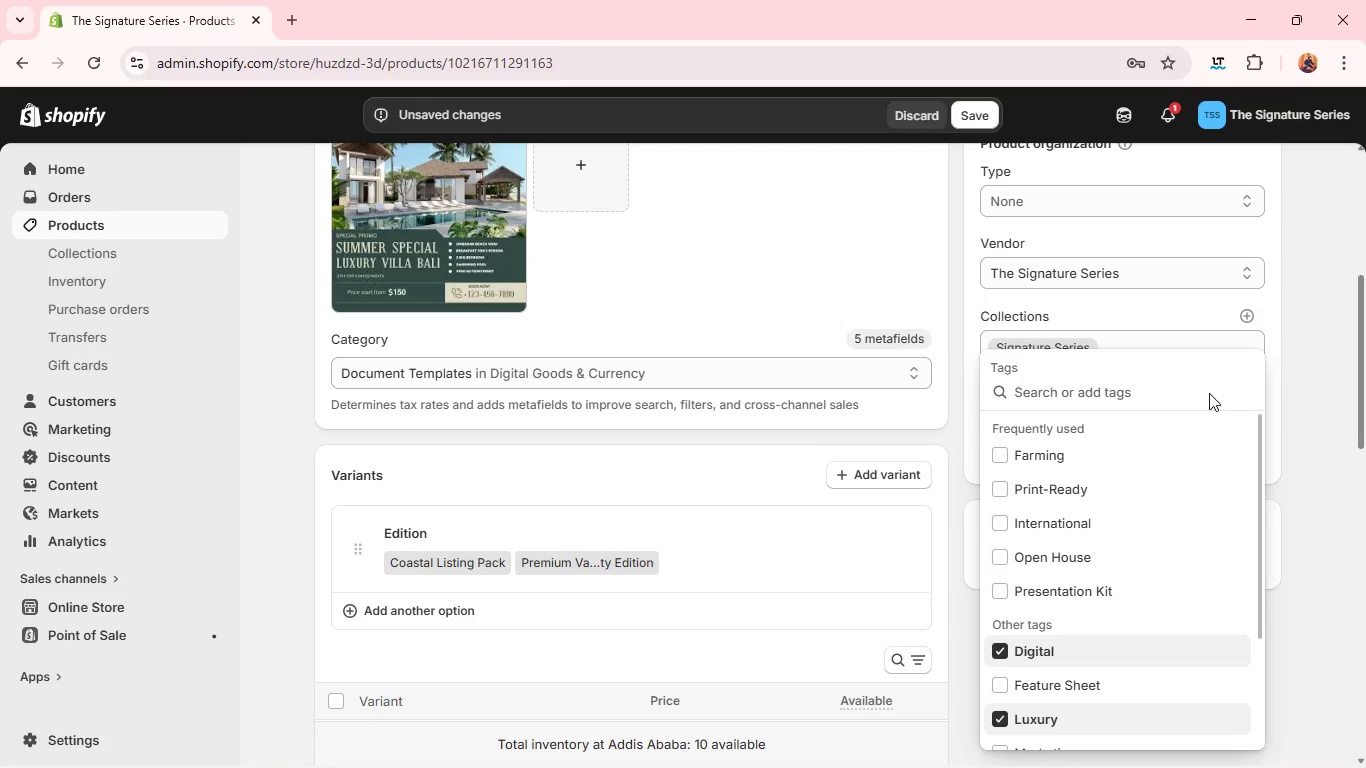 
type(Print)
 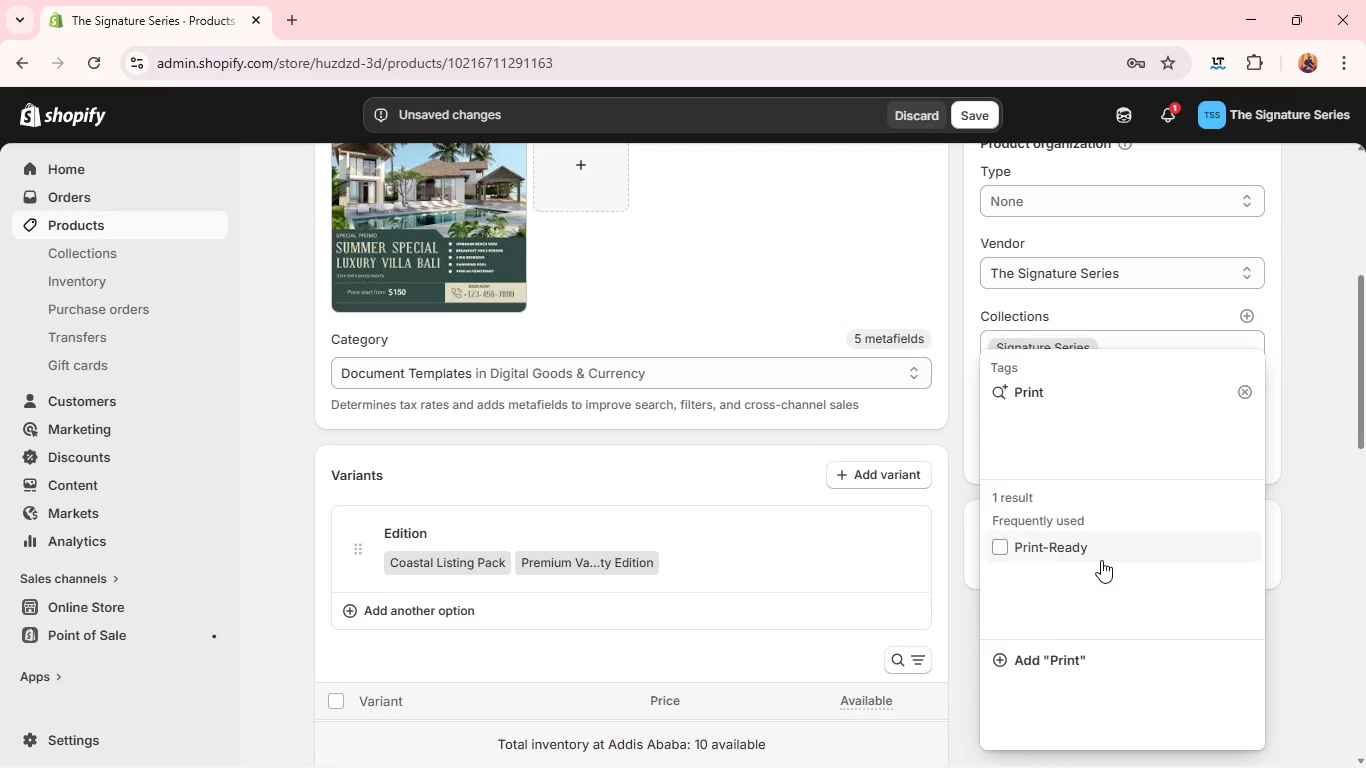 
left_click([1109, 545])
 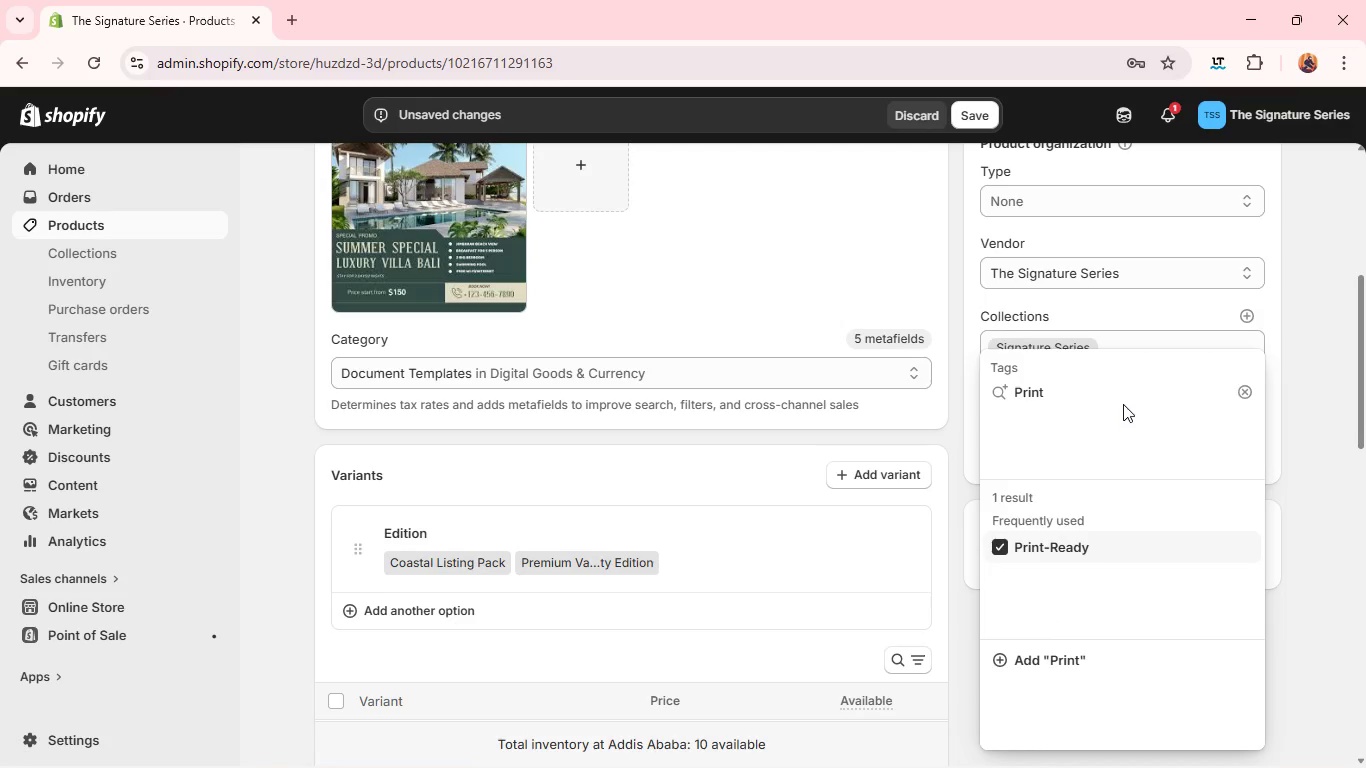 
double_click([1124, 402])
 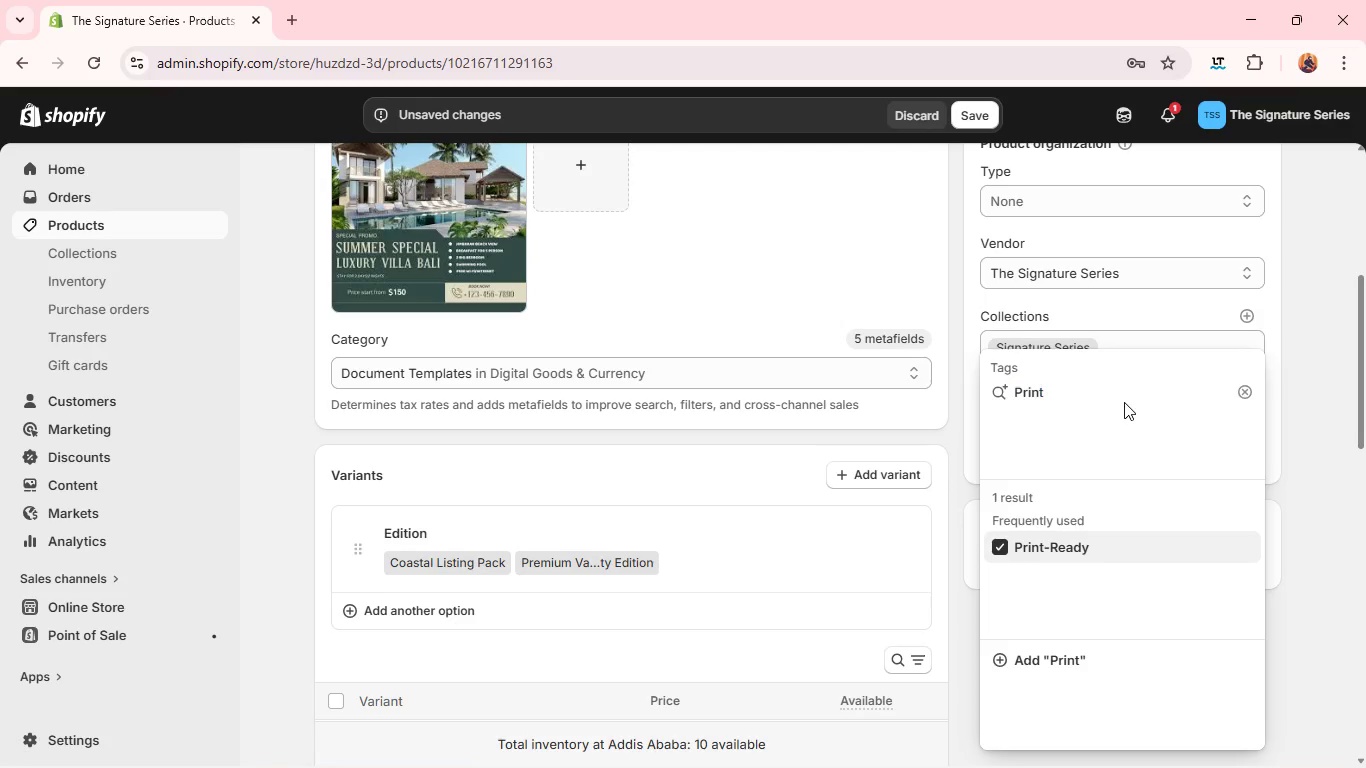 
triple_click([1124, 402])
 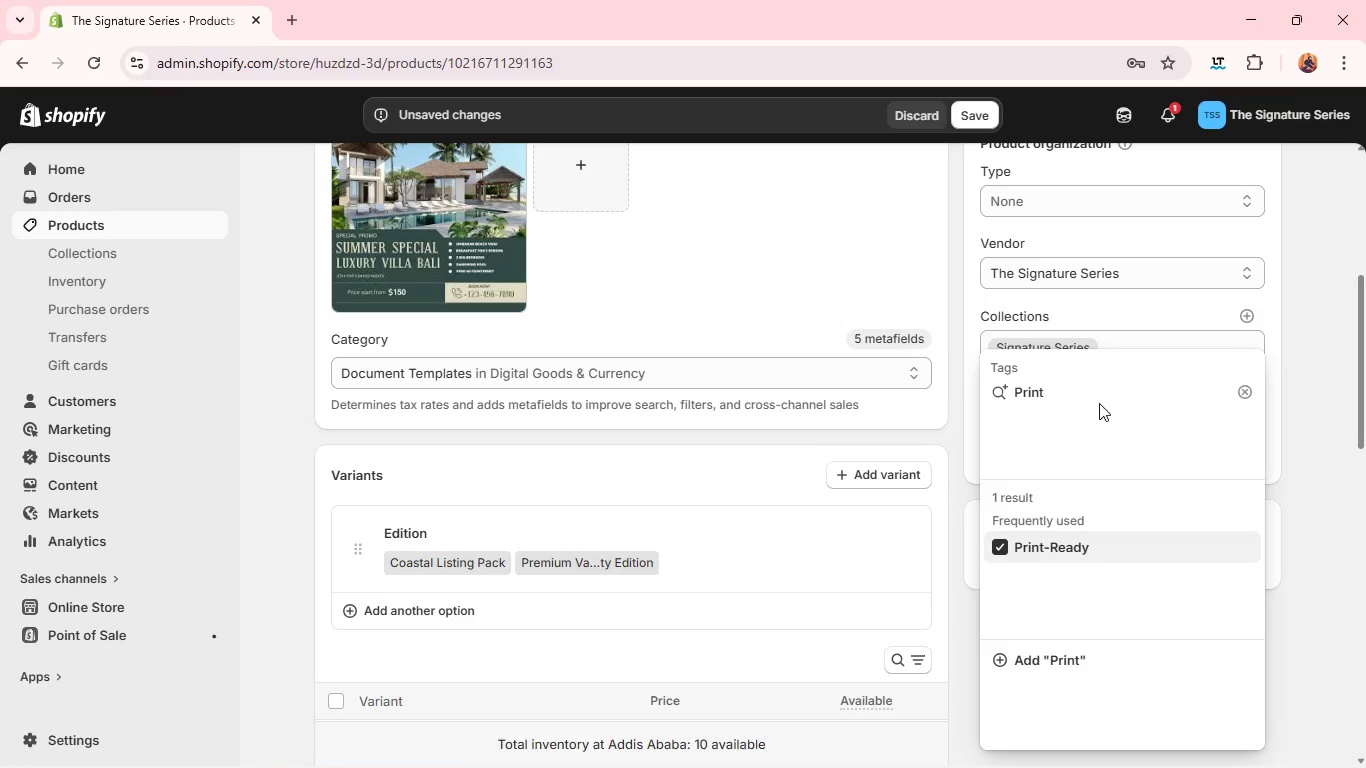 
double_click([1096, 402])
 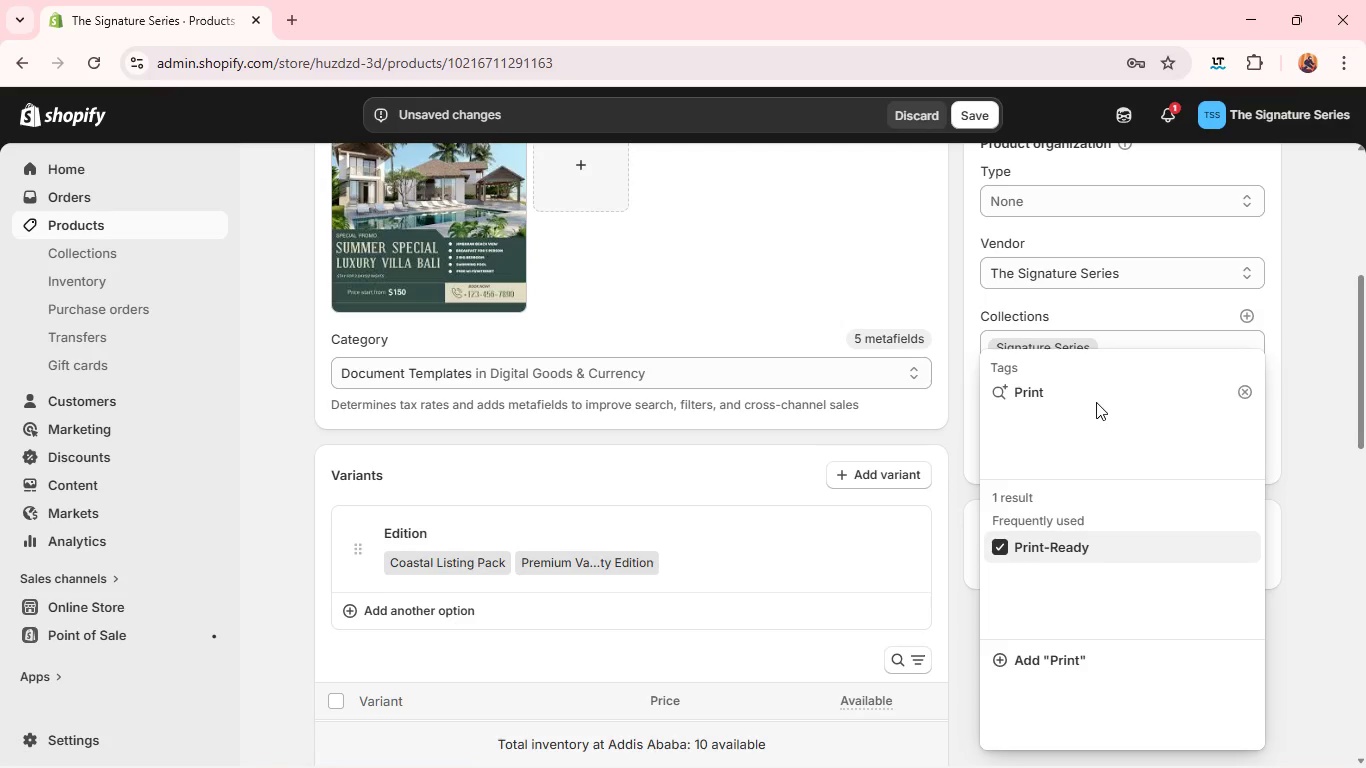 
triple_click([1096, 402])
 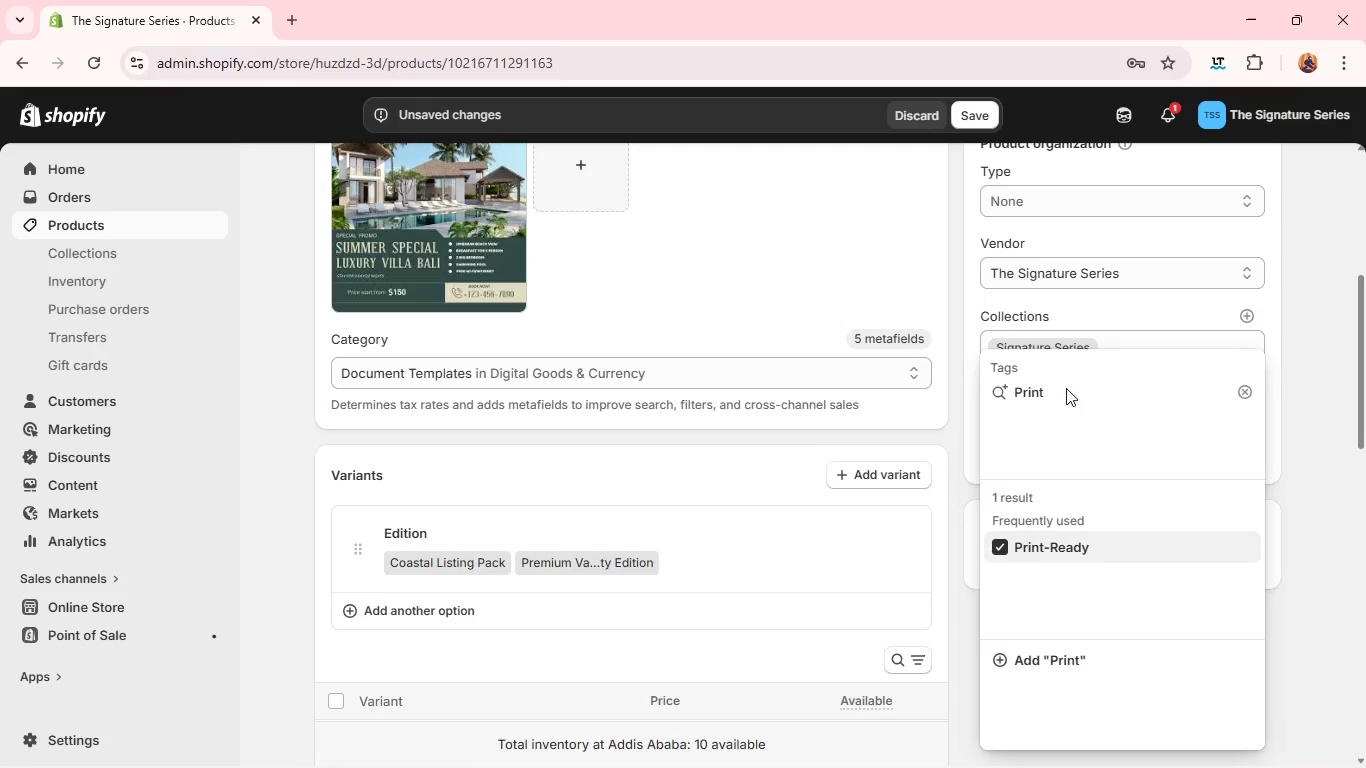 
double_click([1066, 388])
 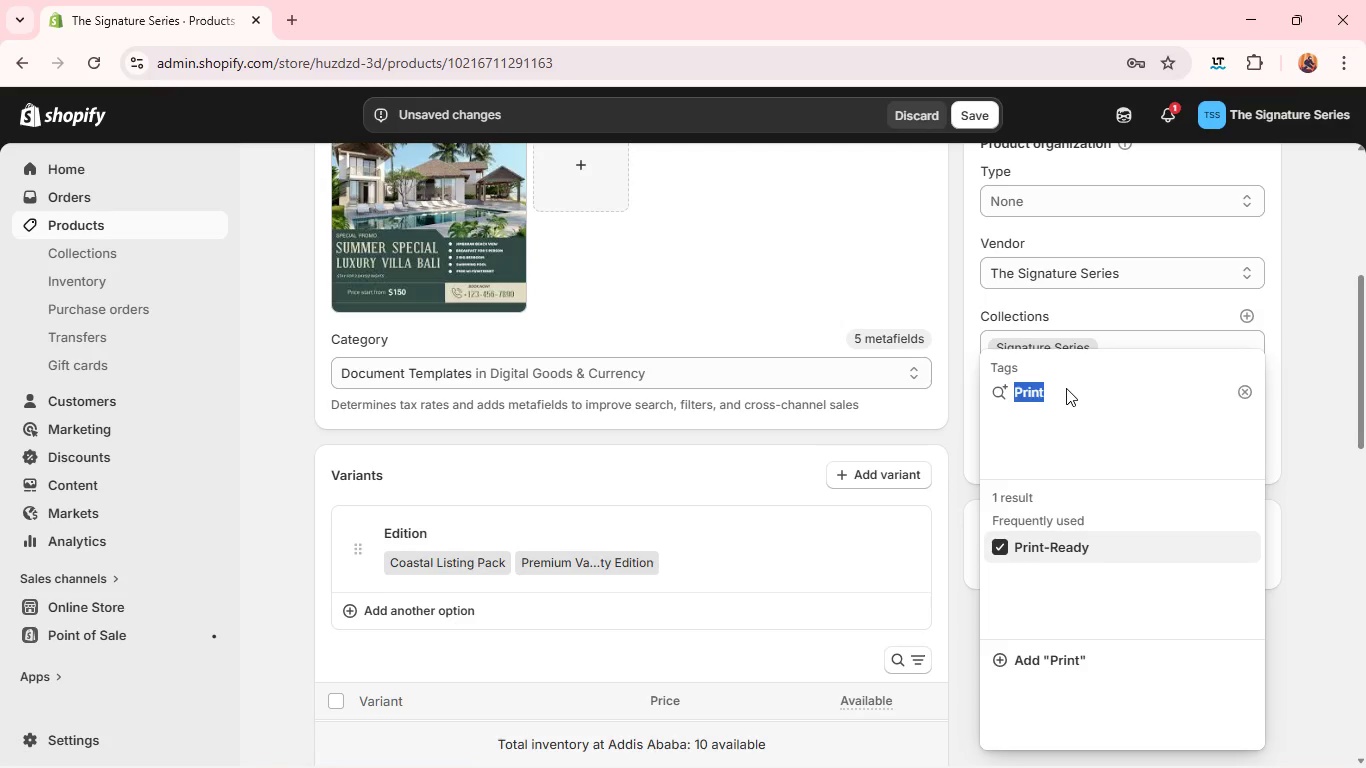 
type(ma)
 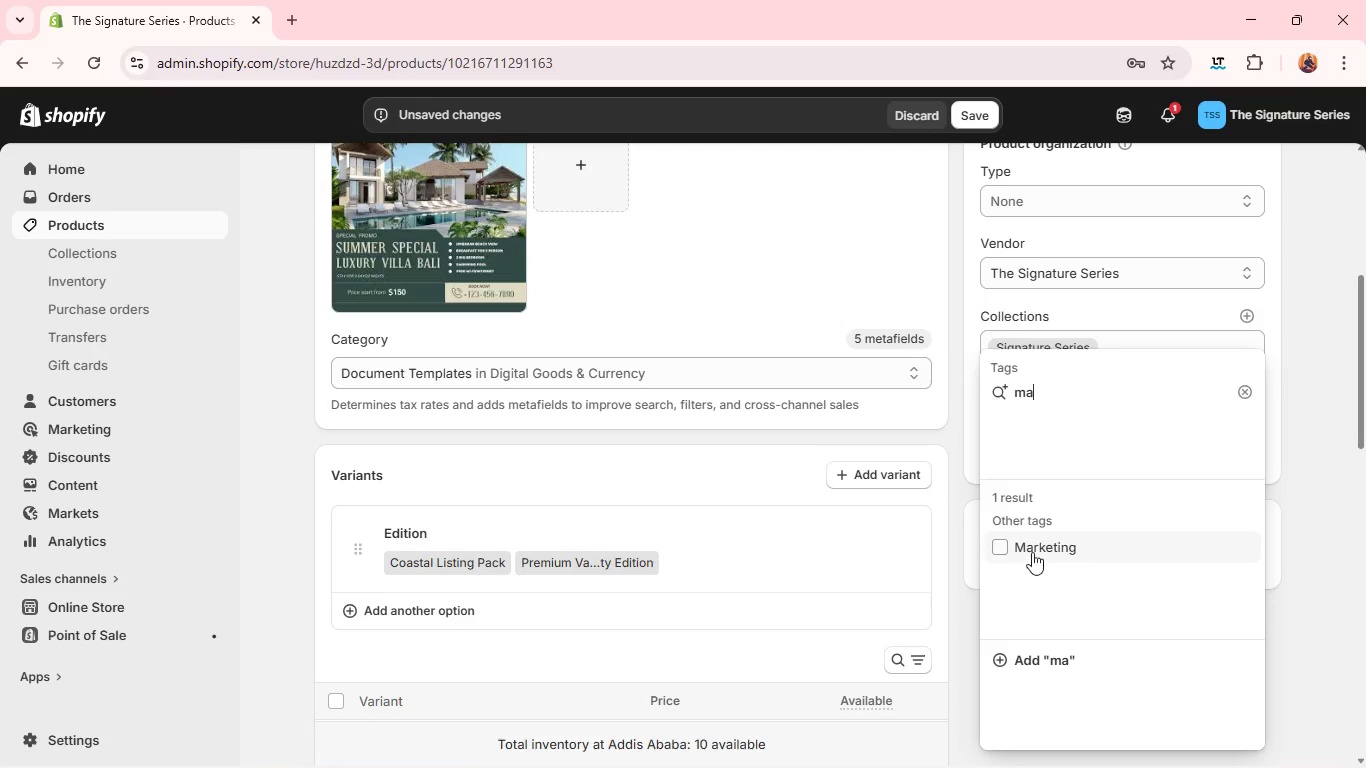 
left_click([1034, 546])
 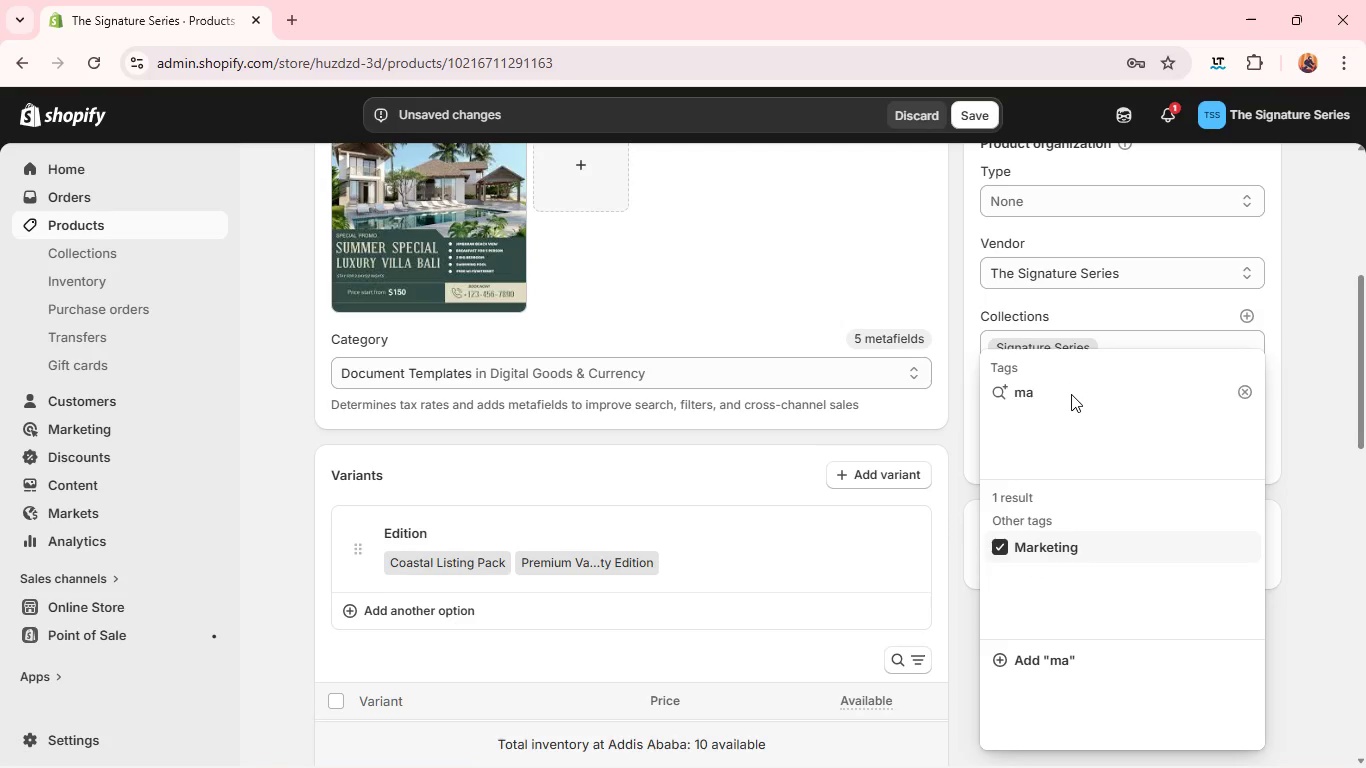 
double_click([1071, 392])
 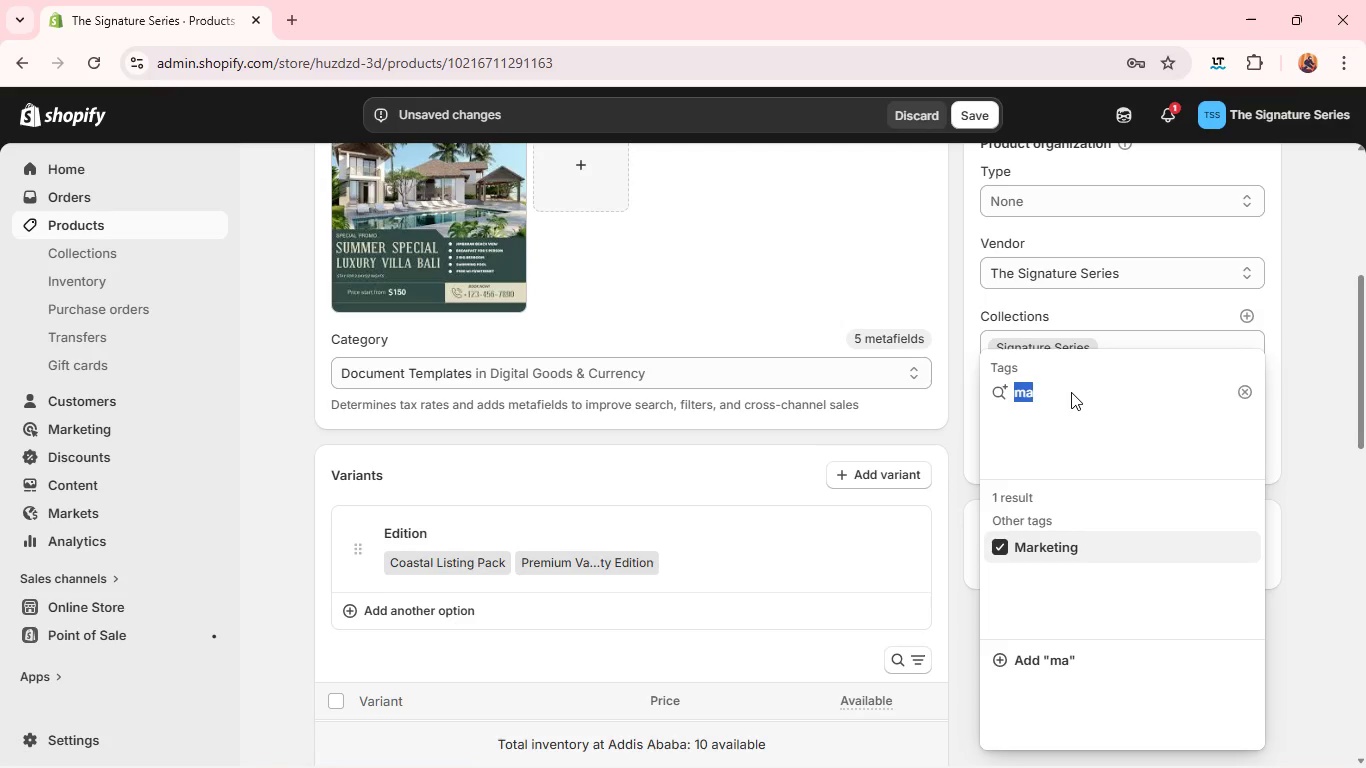 
triple_click([1071, 392])
 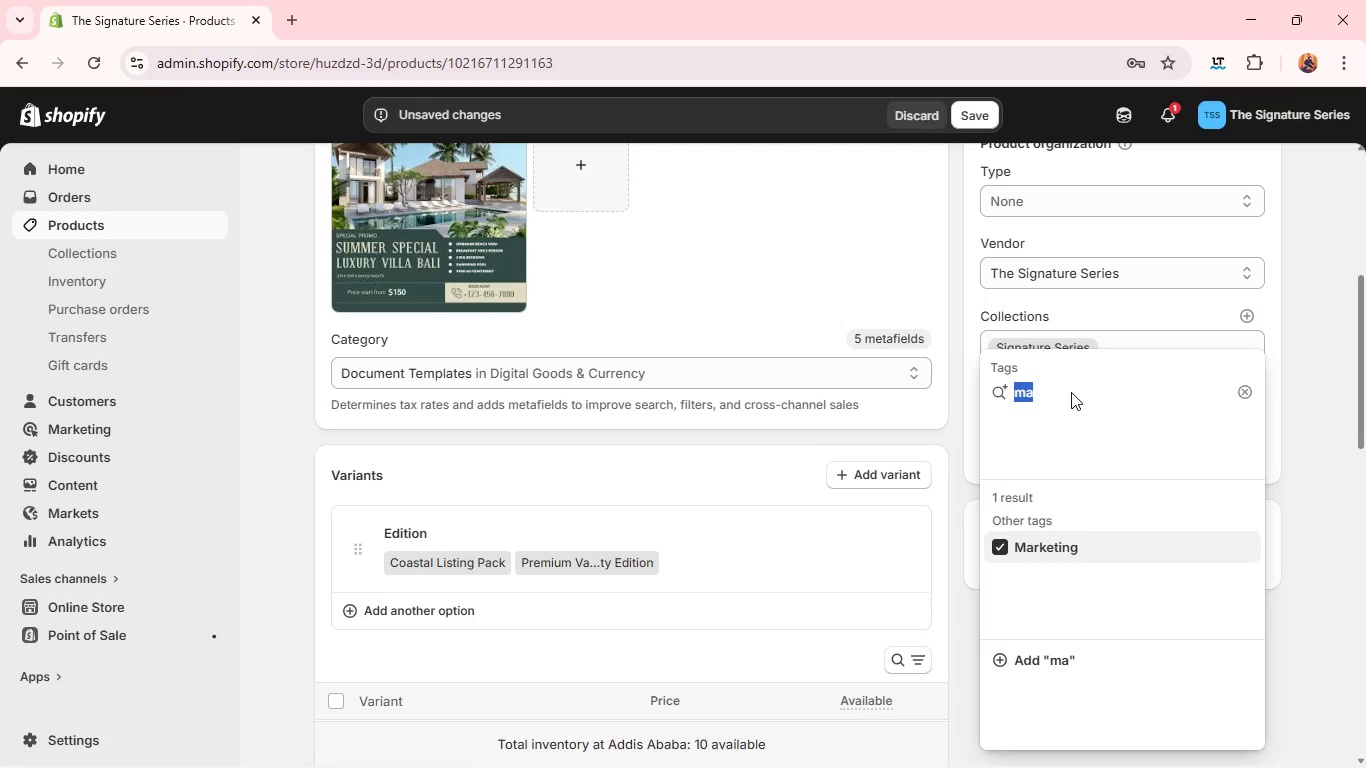 
type(cos)
key(Backspace)
key(Backspace)
key(Backspace)
type(Costal)
key(Backspace)
key(Backspace)
key(Backspace)
key(Backspace)
type(astal)
 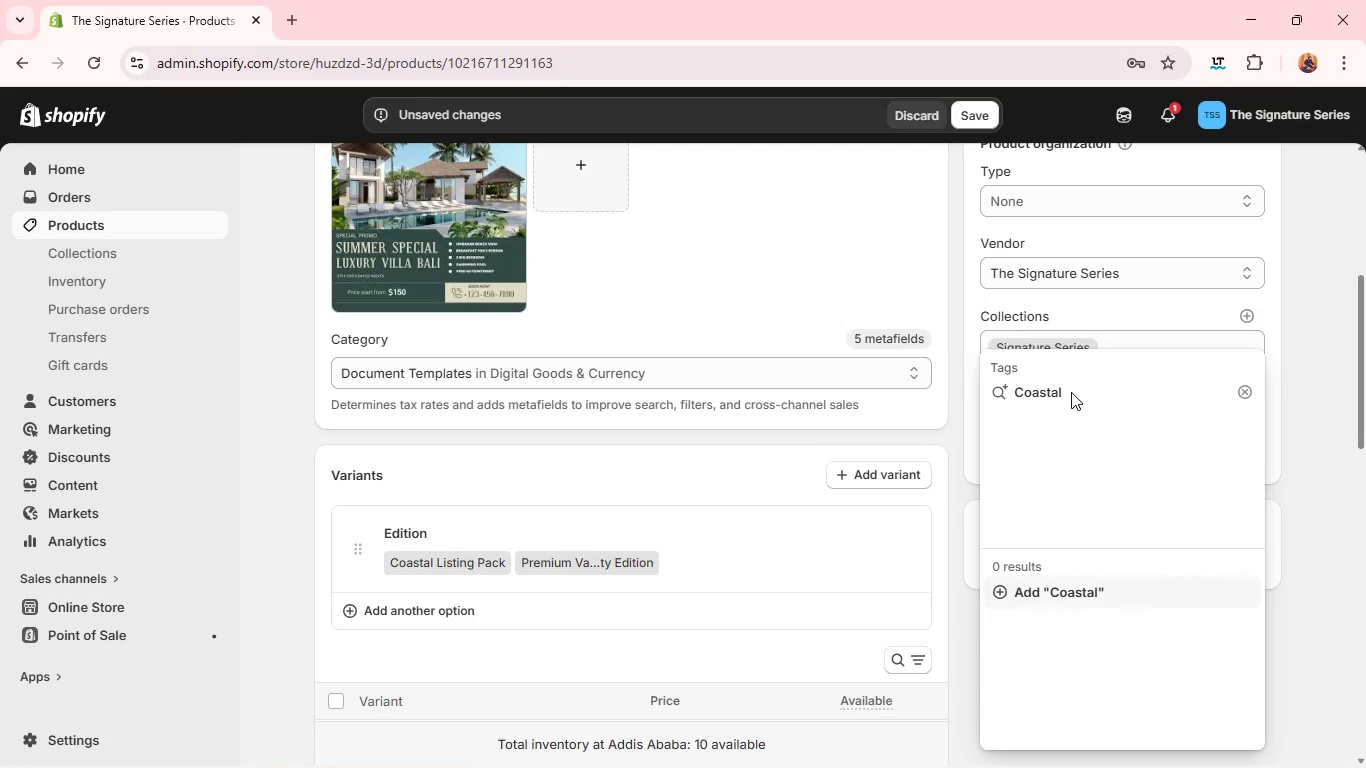 
key(Enter)
 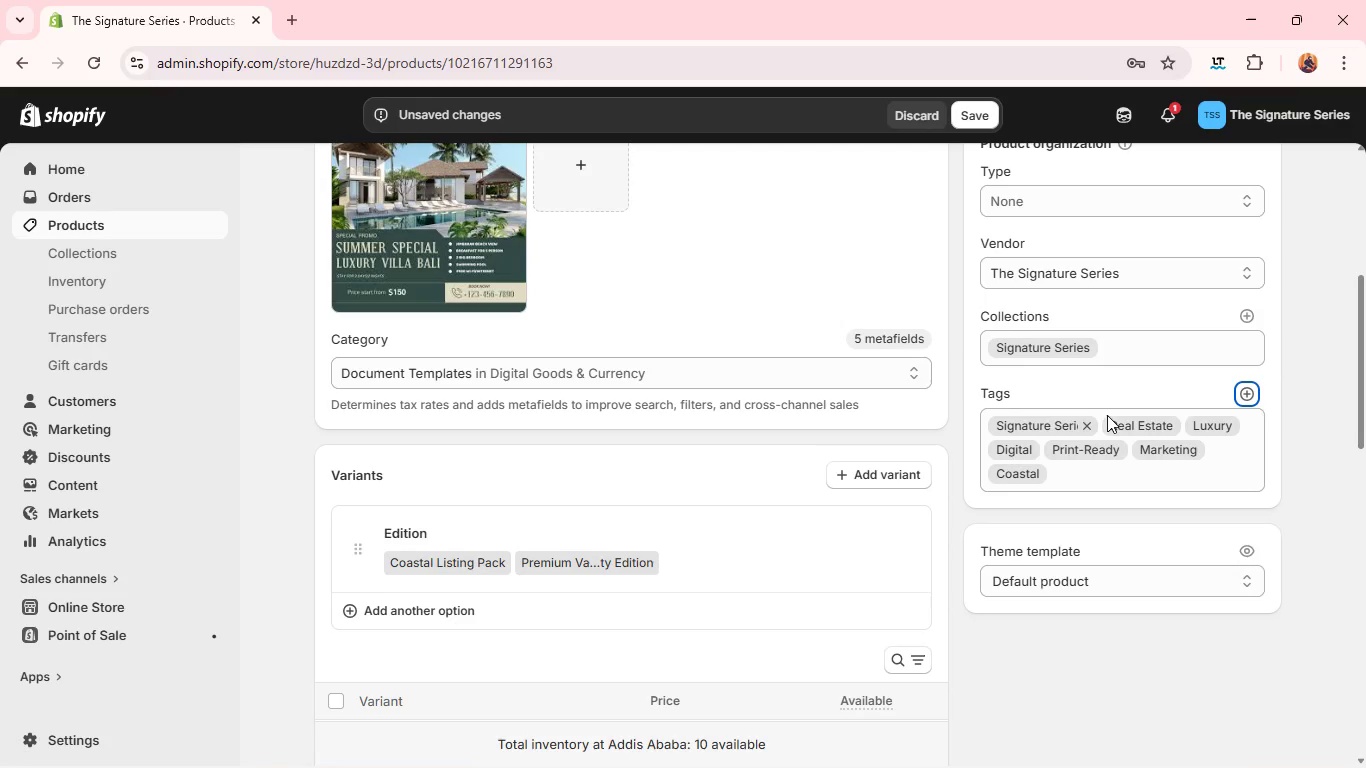 
wait(11.88)
 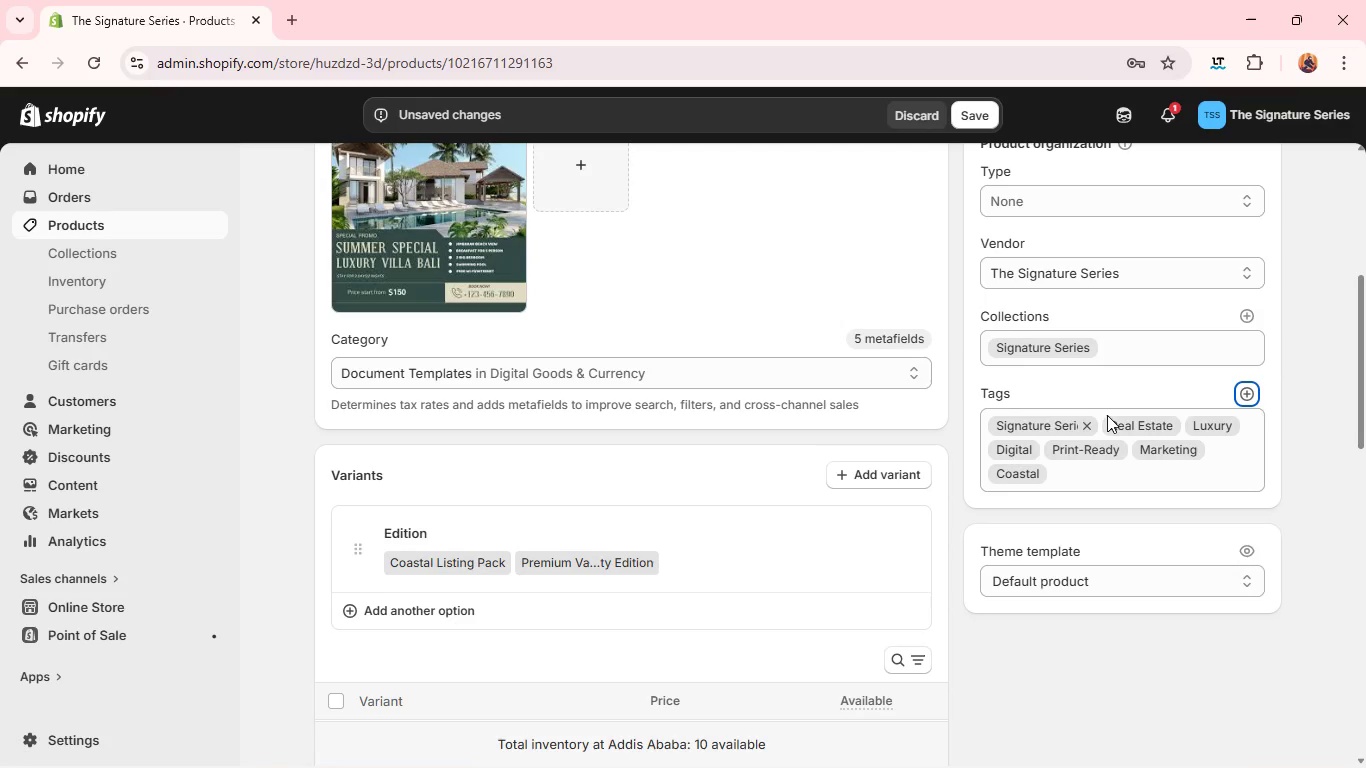 
left_click([970, 125])
 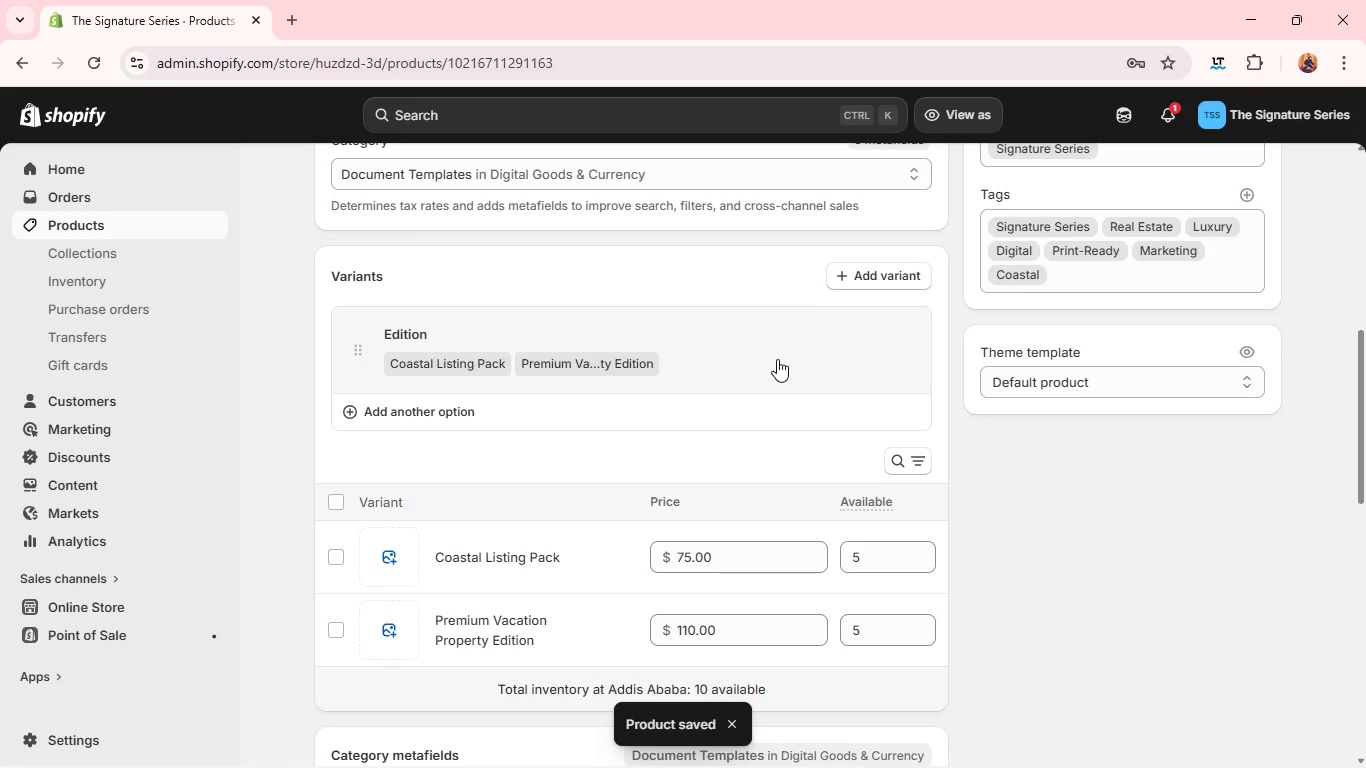 
wait(12.06)
 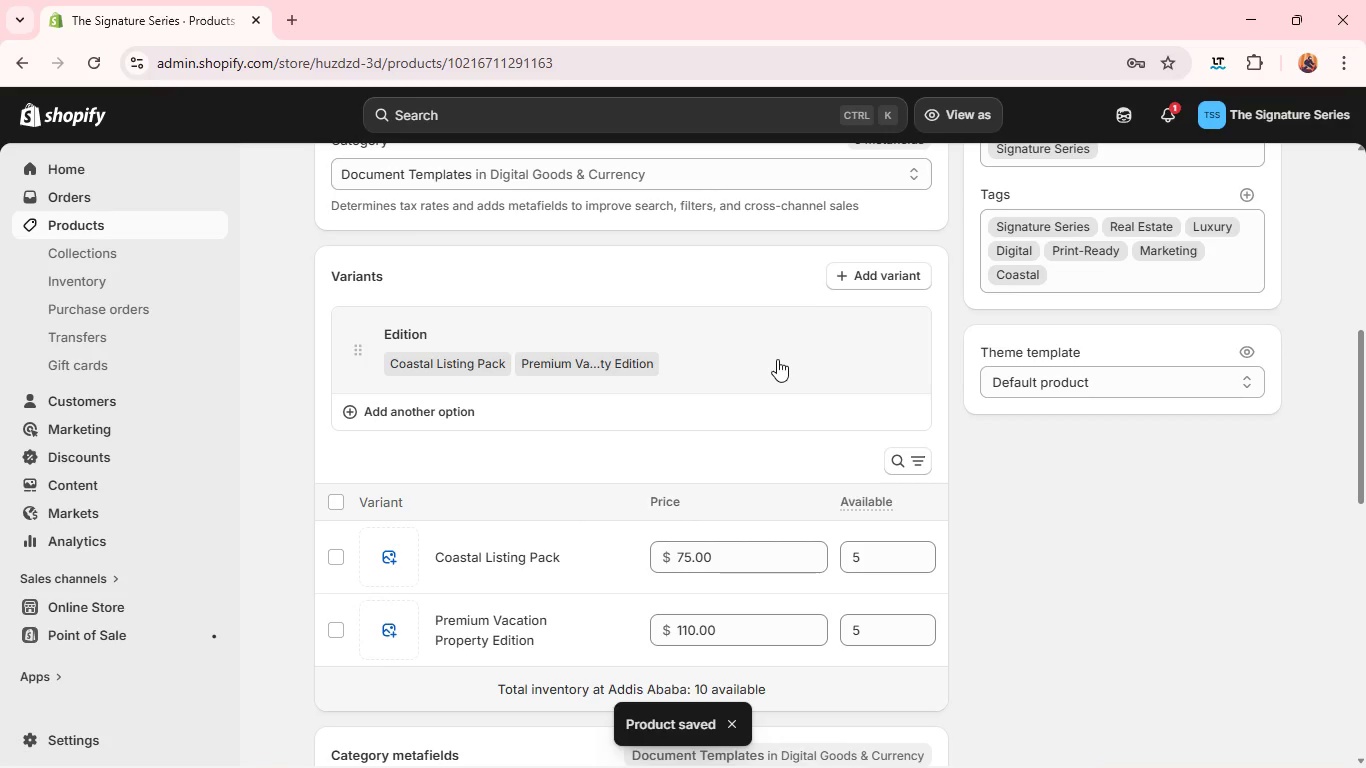 
left_click([888, 172])
 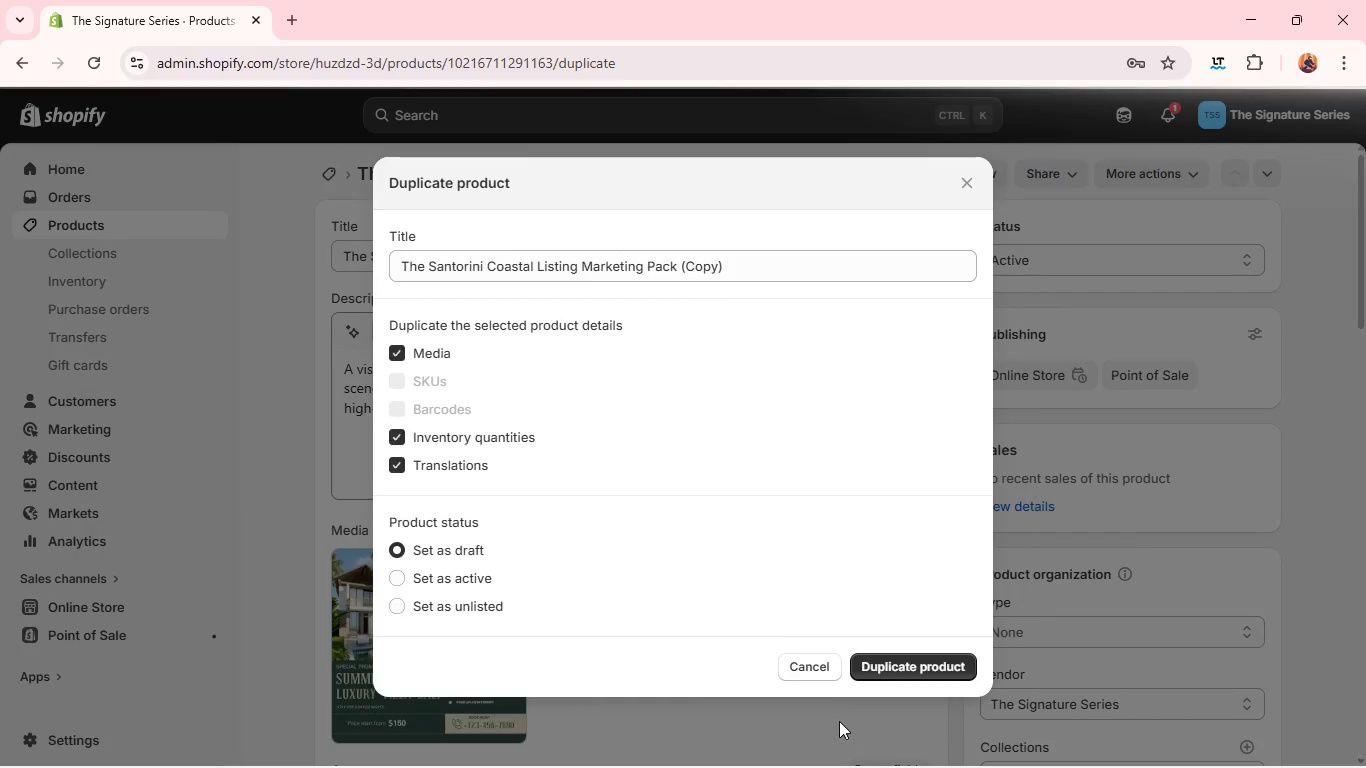 
left_click([870, 667])
 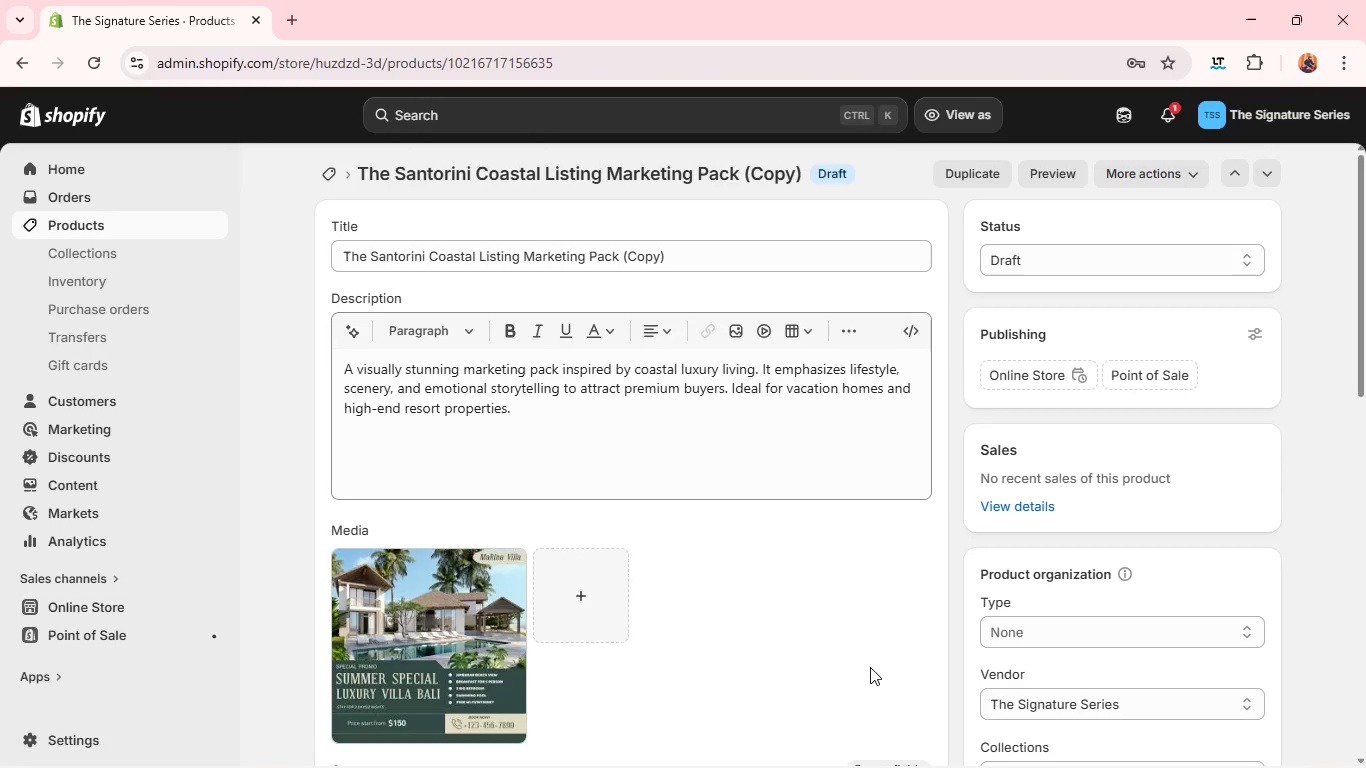 
wait(14.84)
 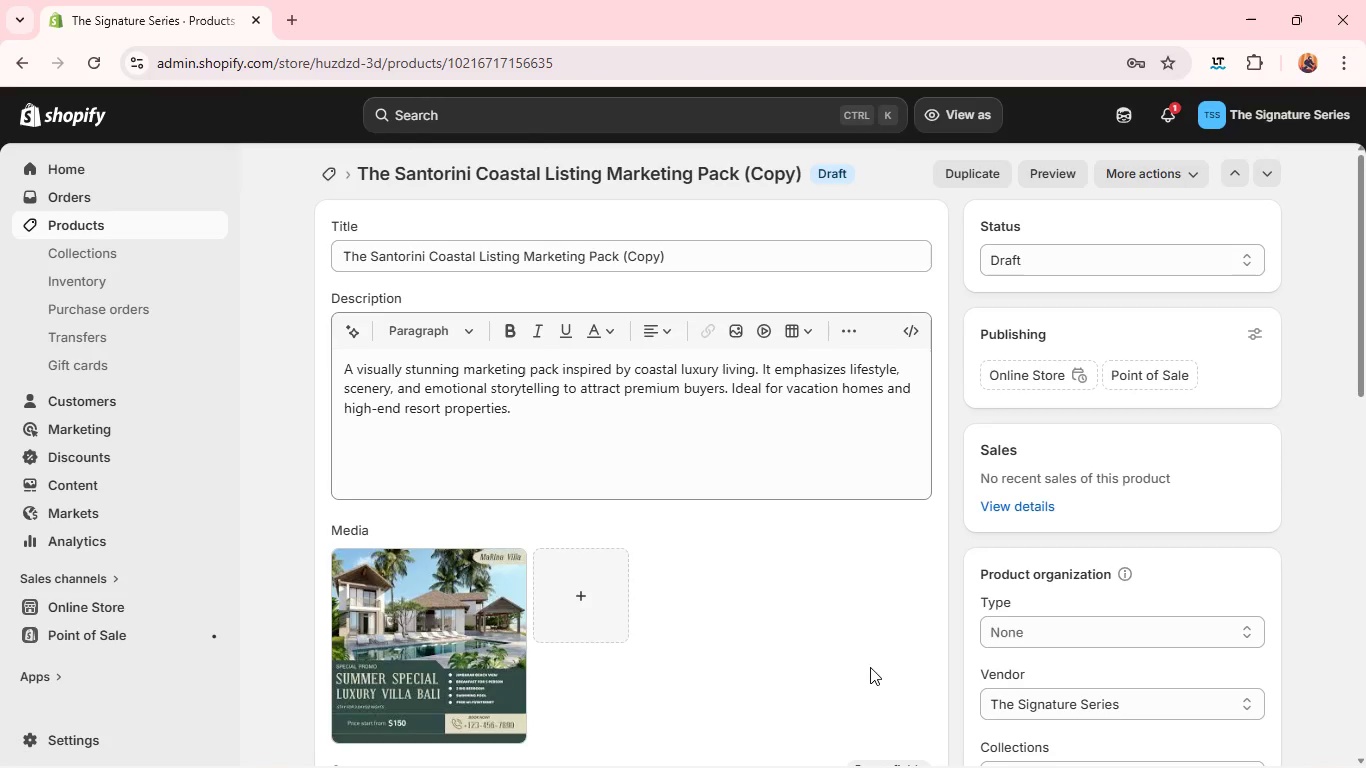 
double_click([722, 267])
 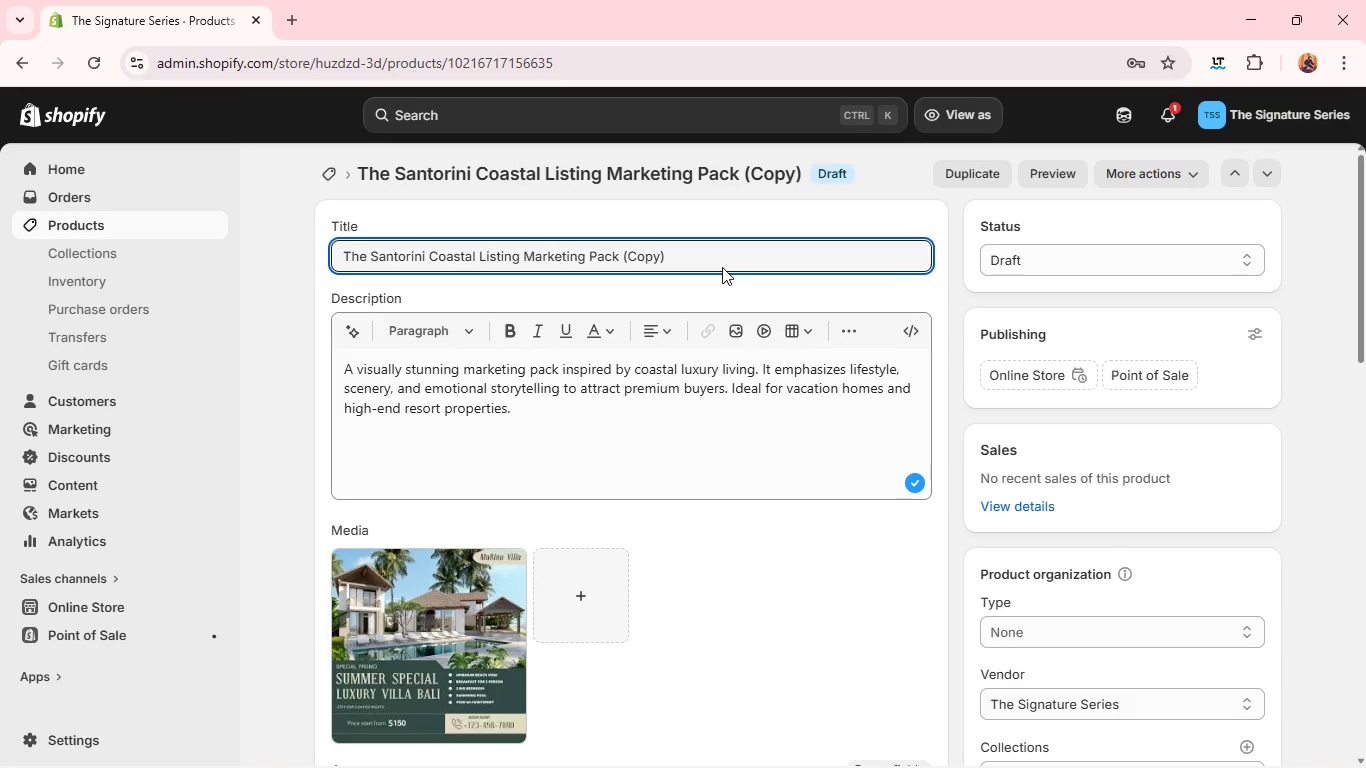 
triple_click([722, 267])
 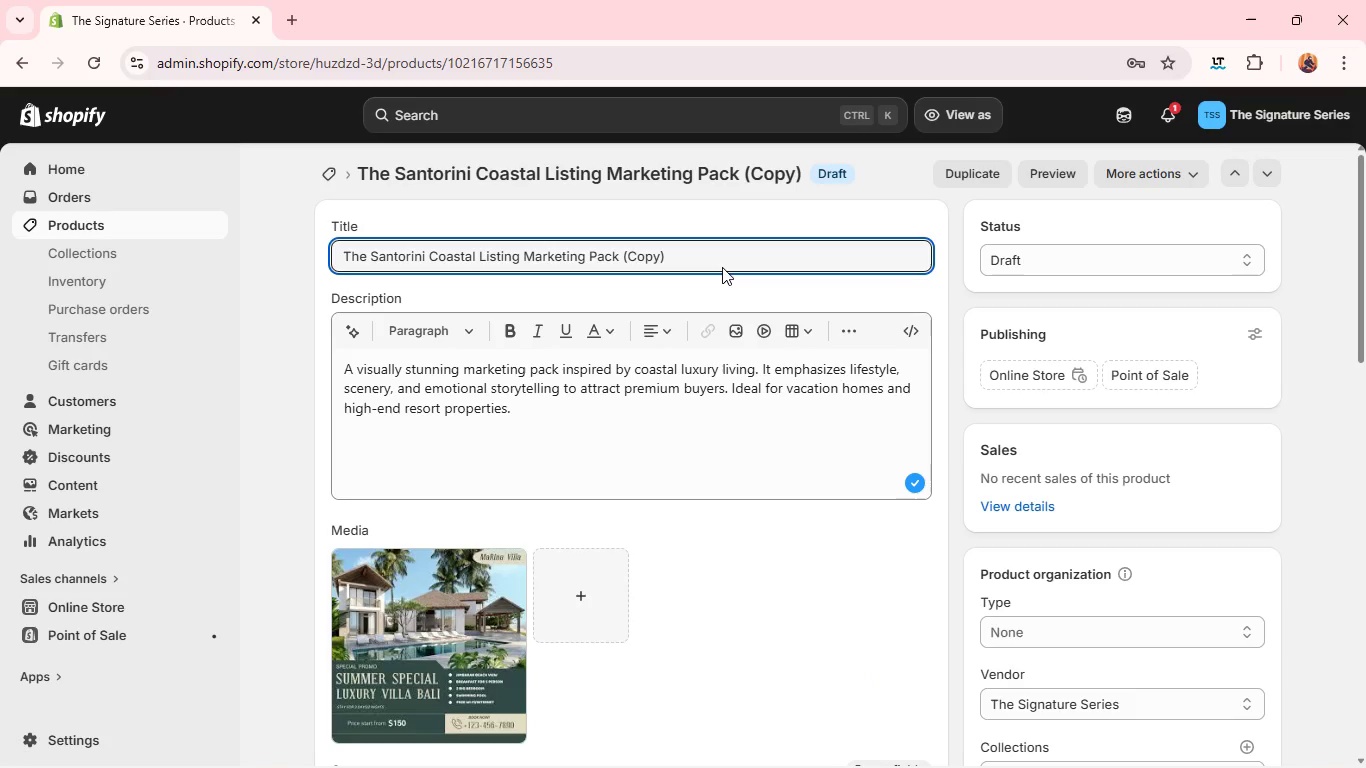 
key(Control+ControlLeft)
 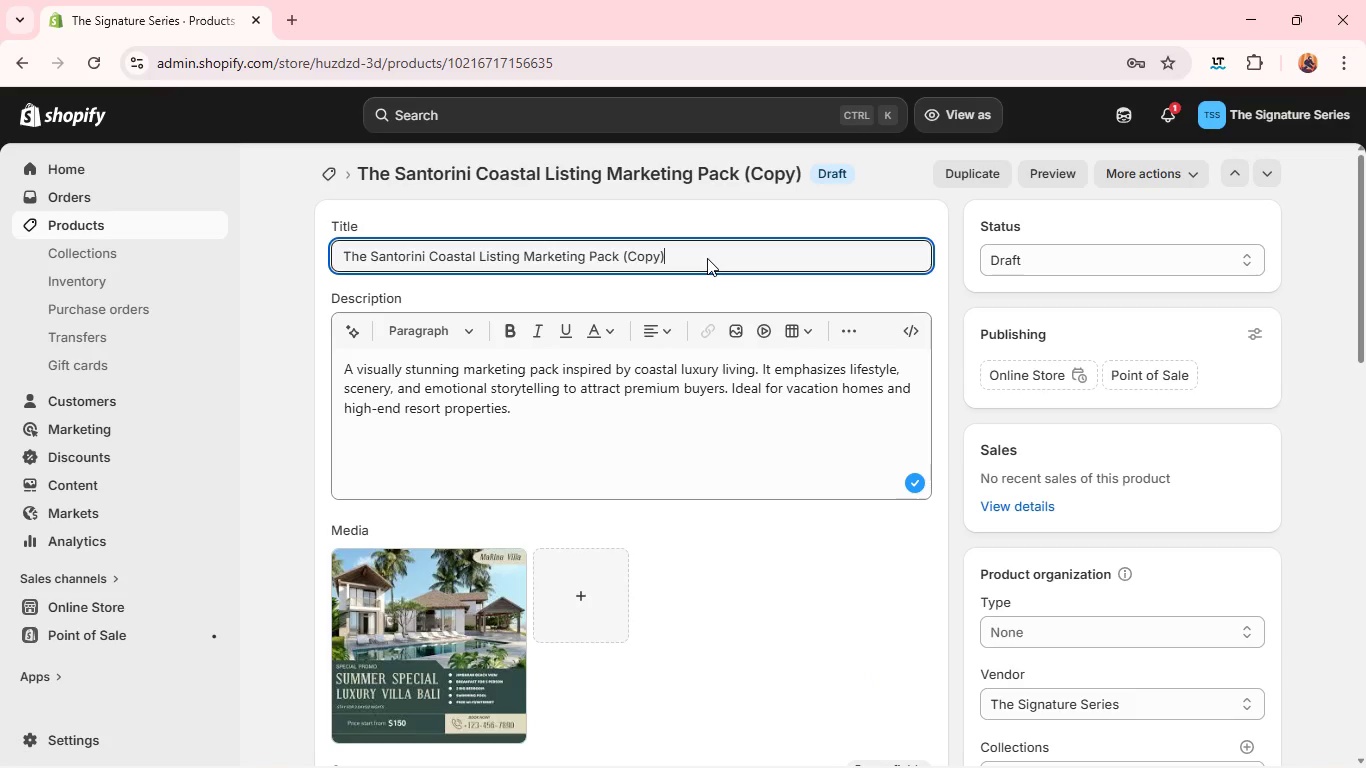 
double_click([707, 258])
 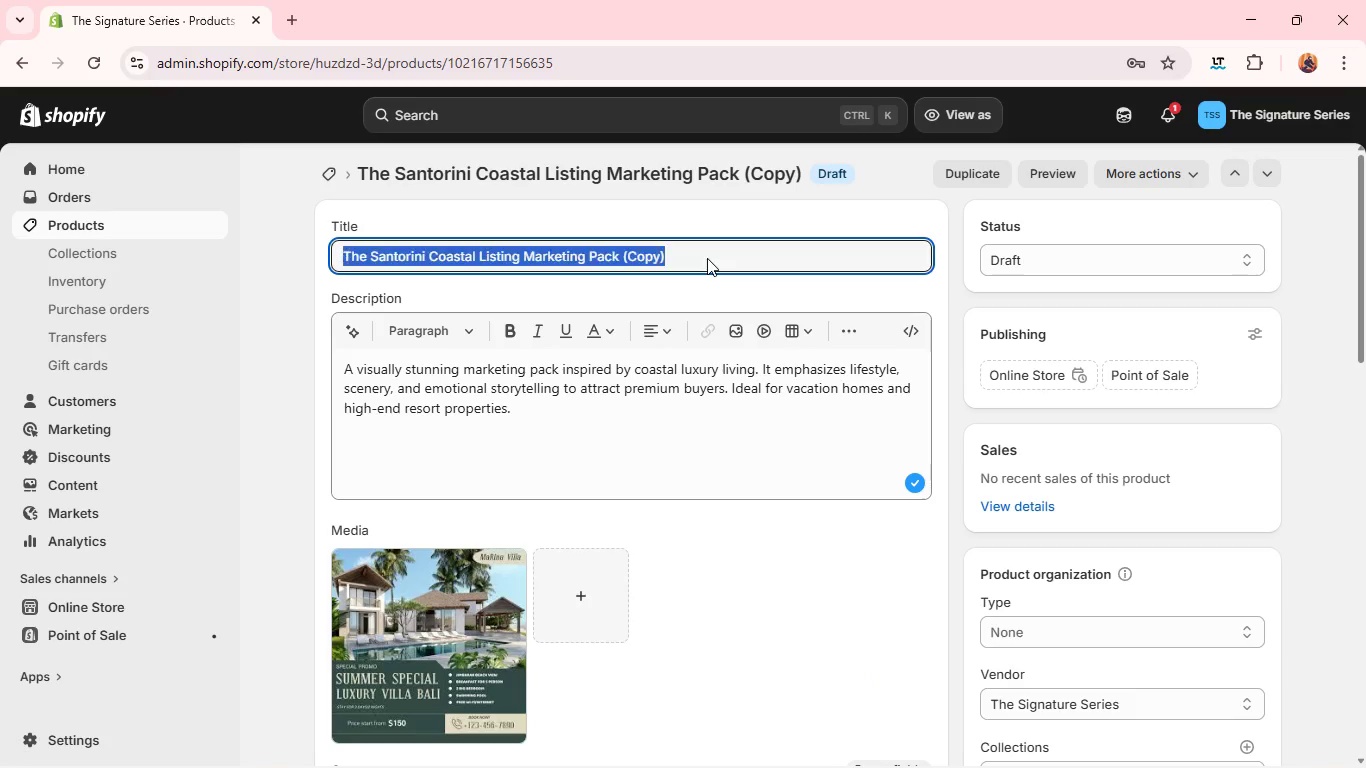 
triple_click([707, 258])
 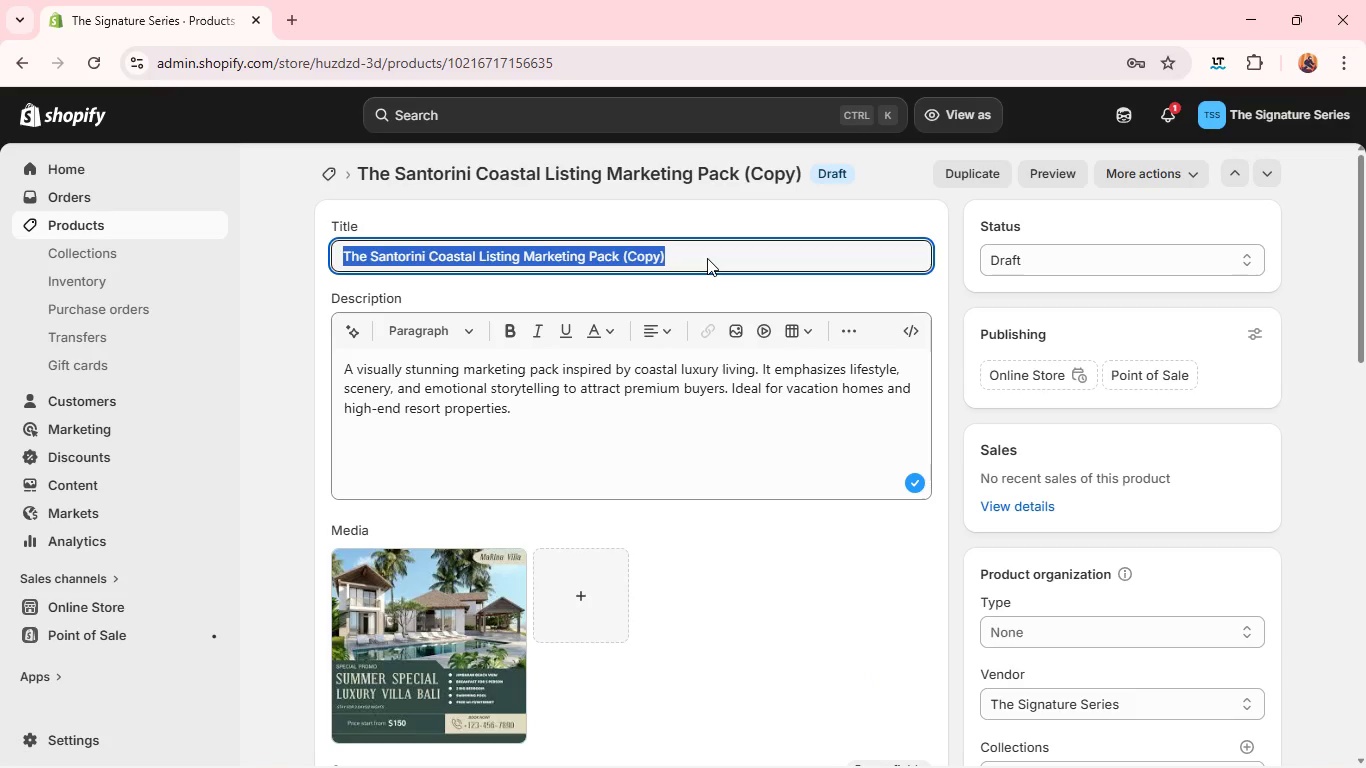 
key(Backspace)
 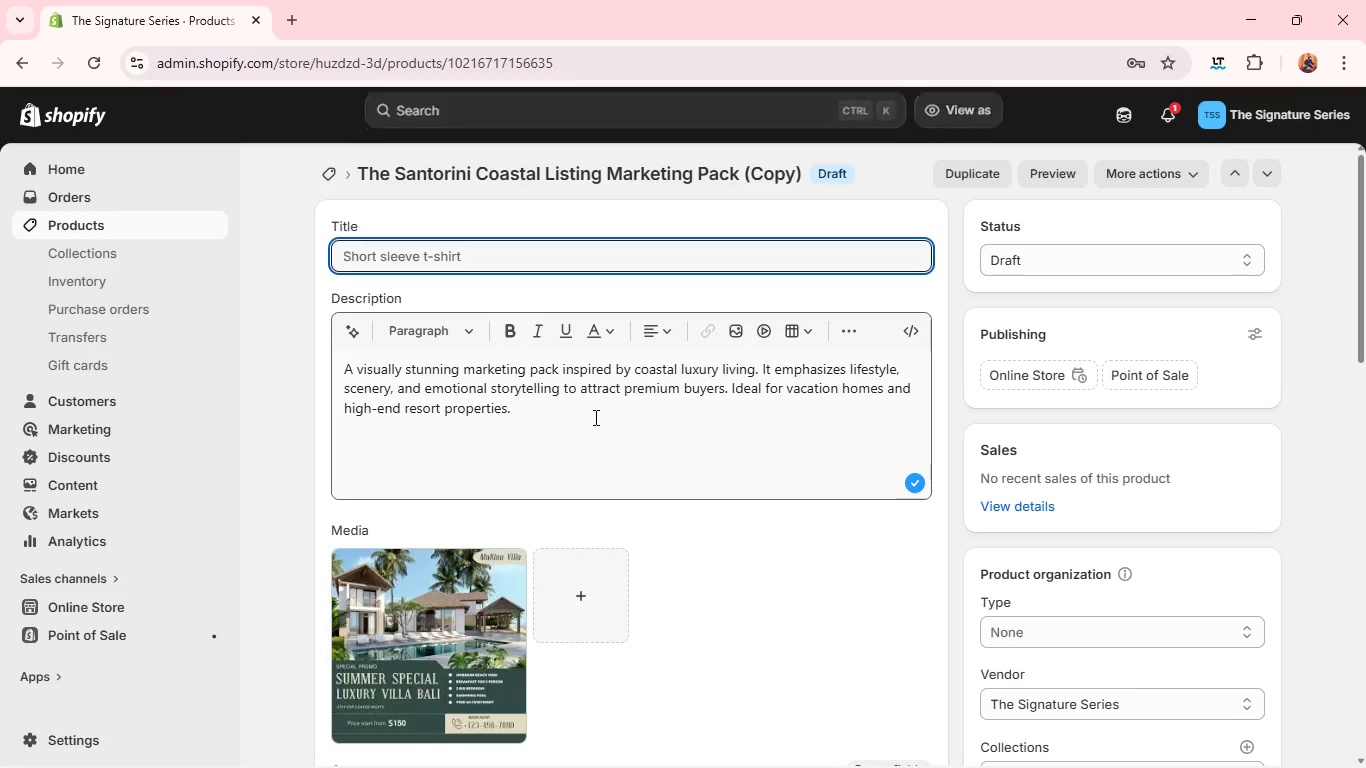 
double_click([594, 417])
 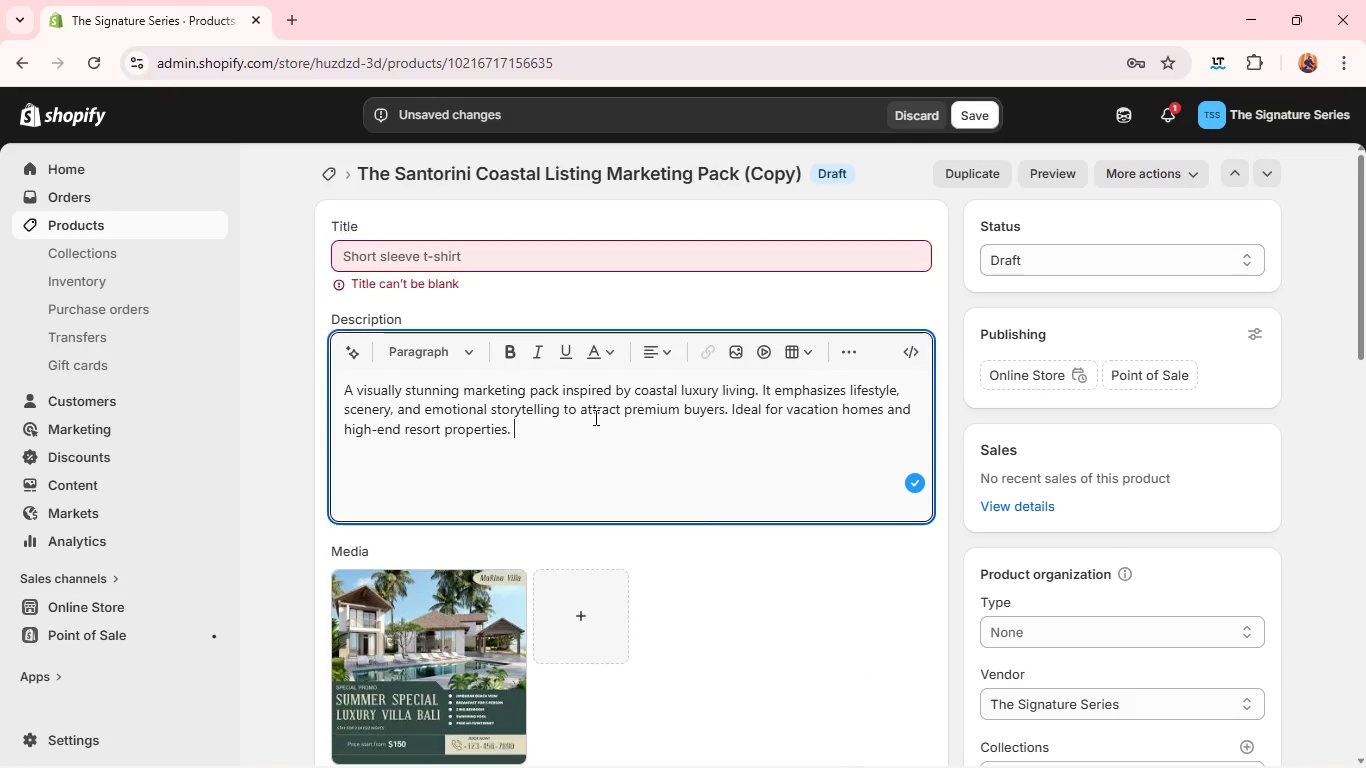 
triple_click([594, 417])
 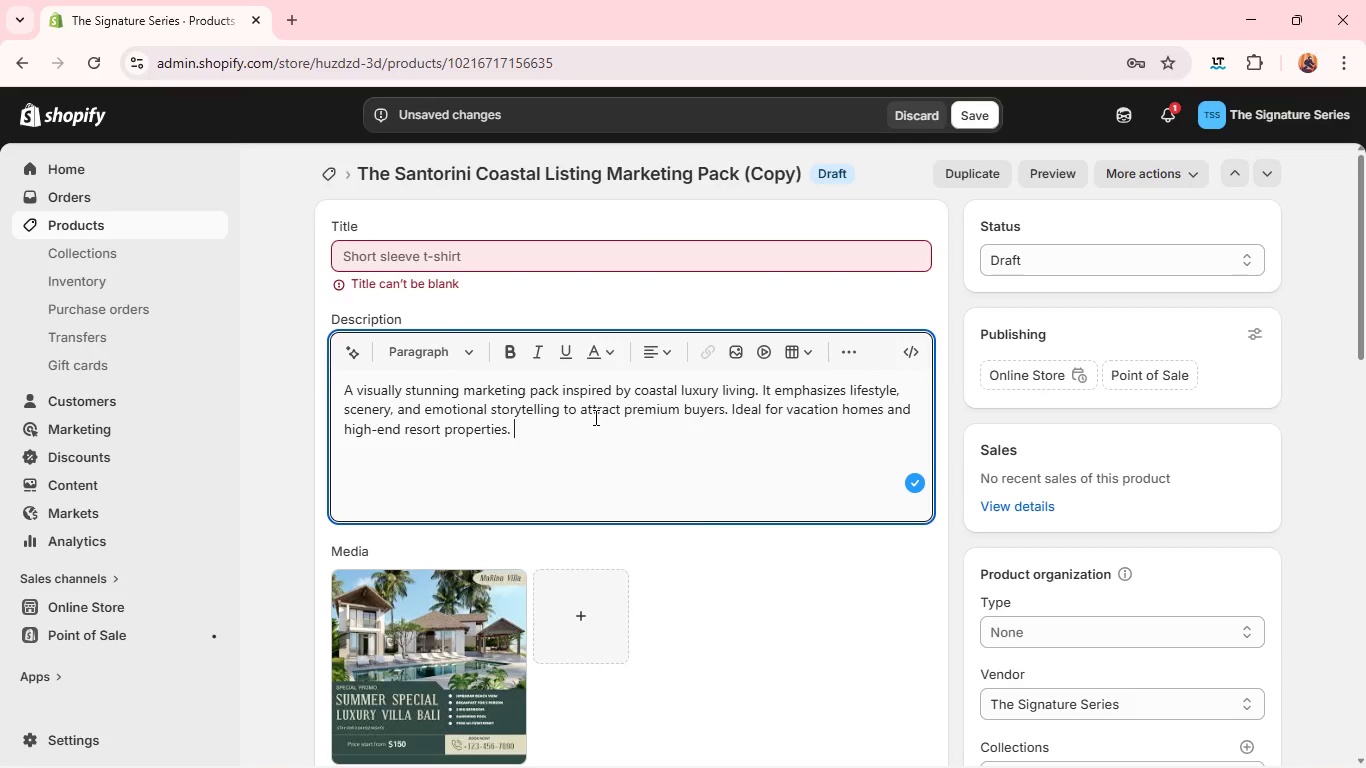 
triple_click([594, 417])
 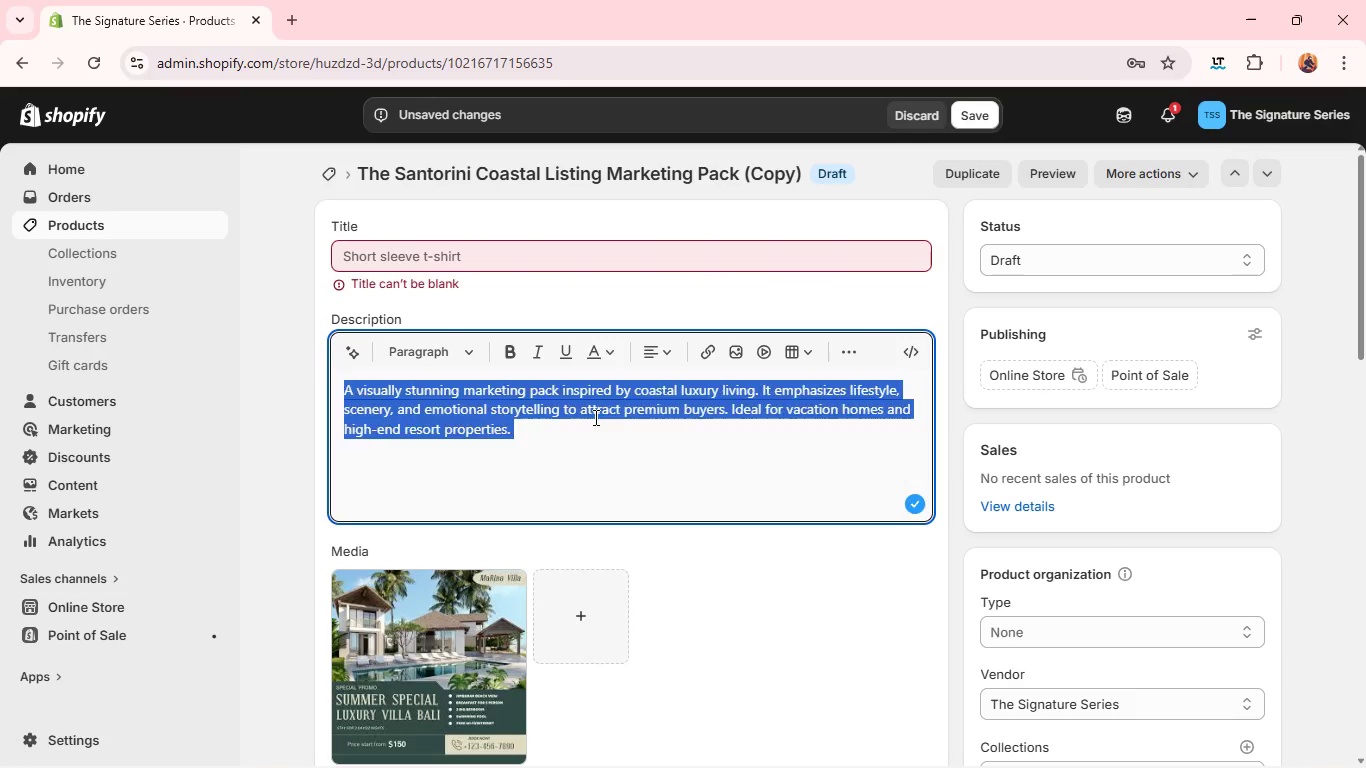 
key(Backspace)
 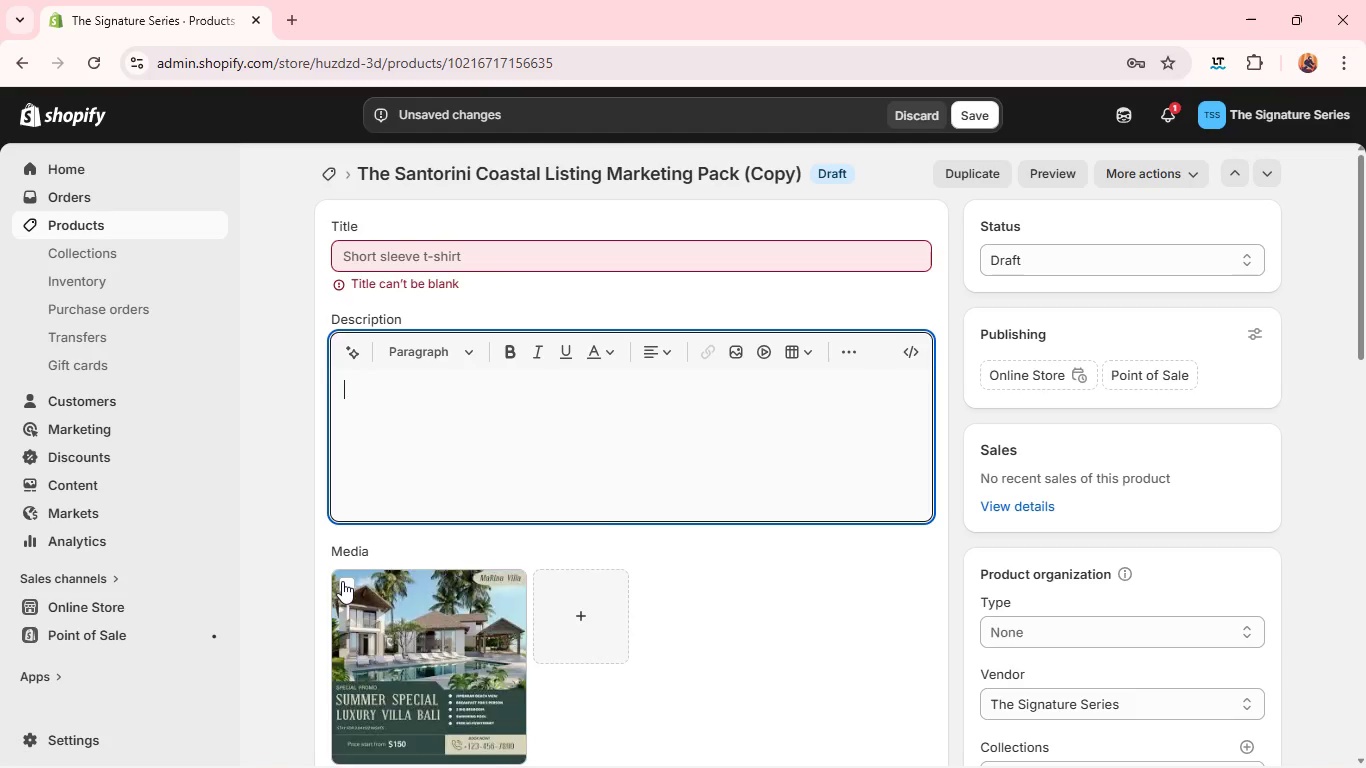 
left_click([342, 581])
 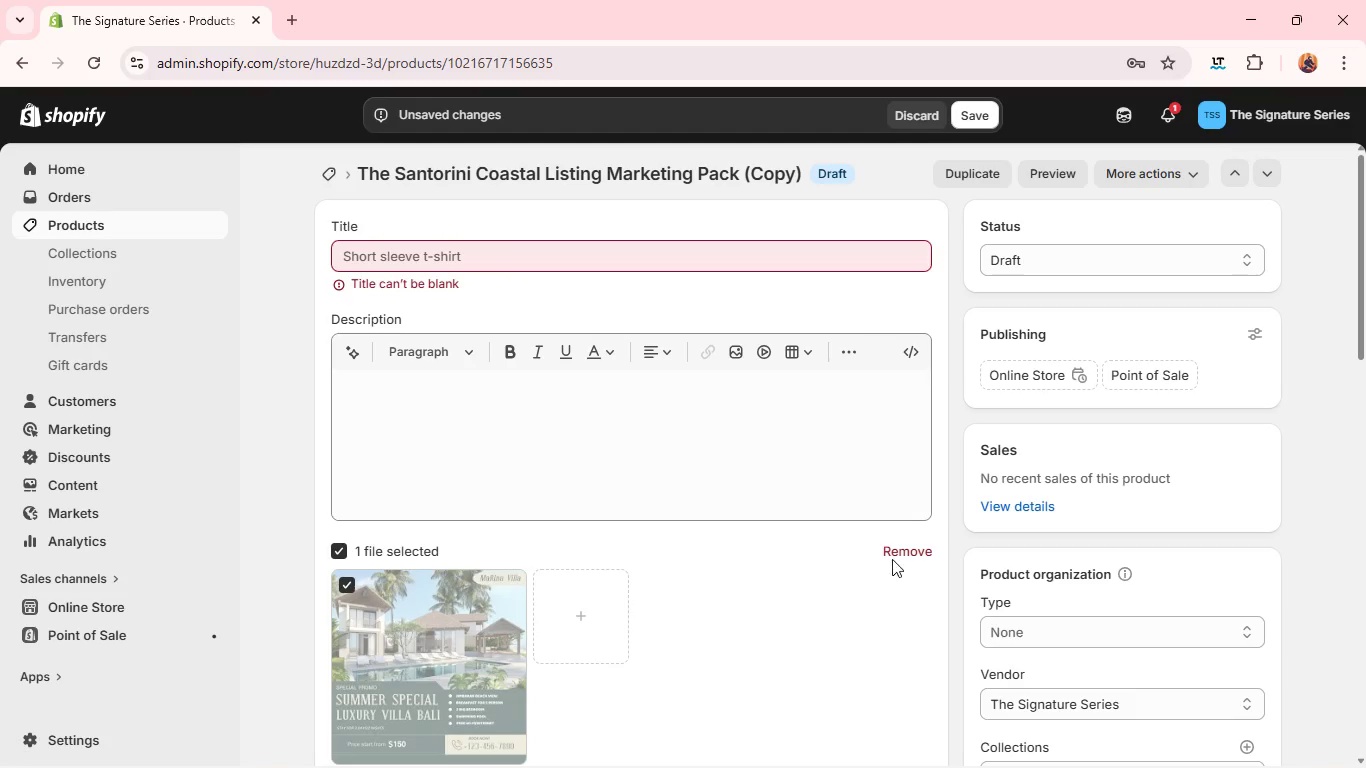 
left_click([897, 549])
 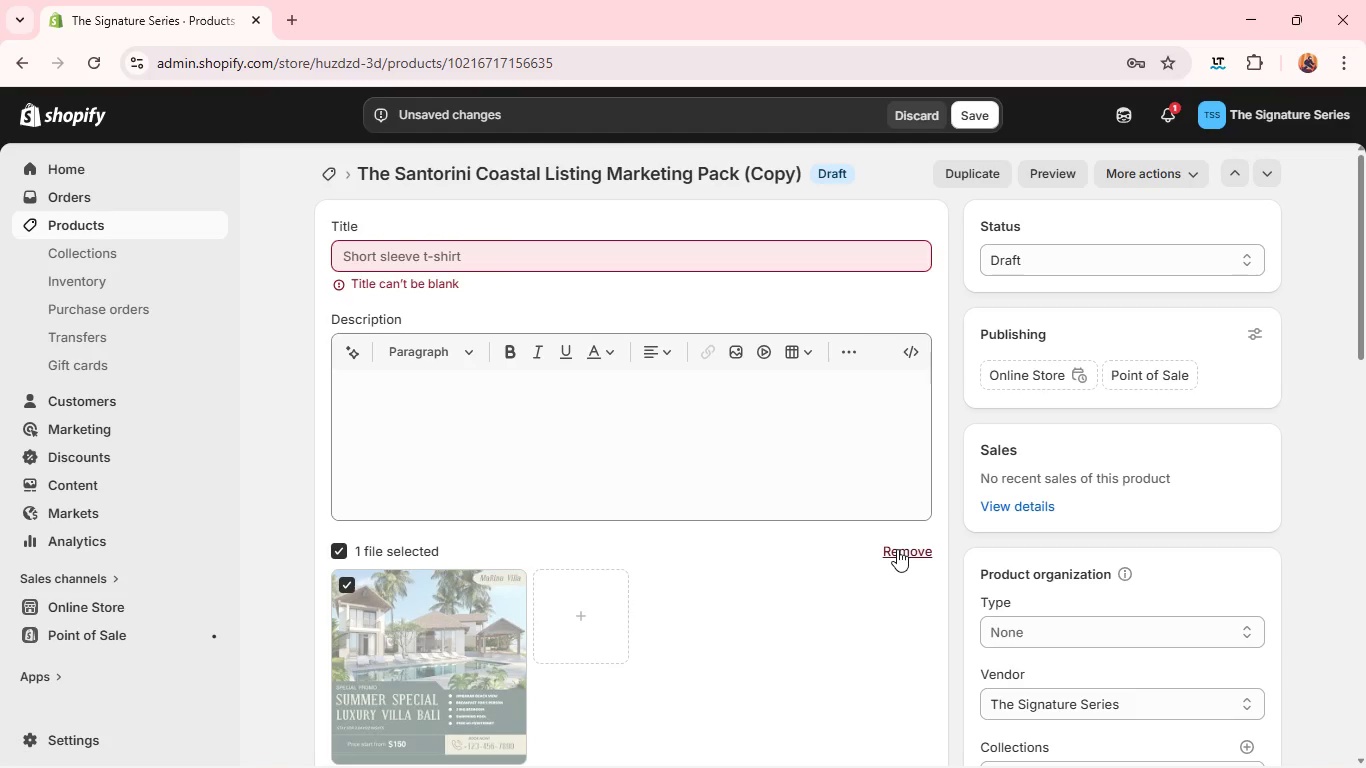 
key(Alt+AltLeft)
 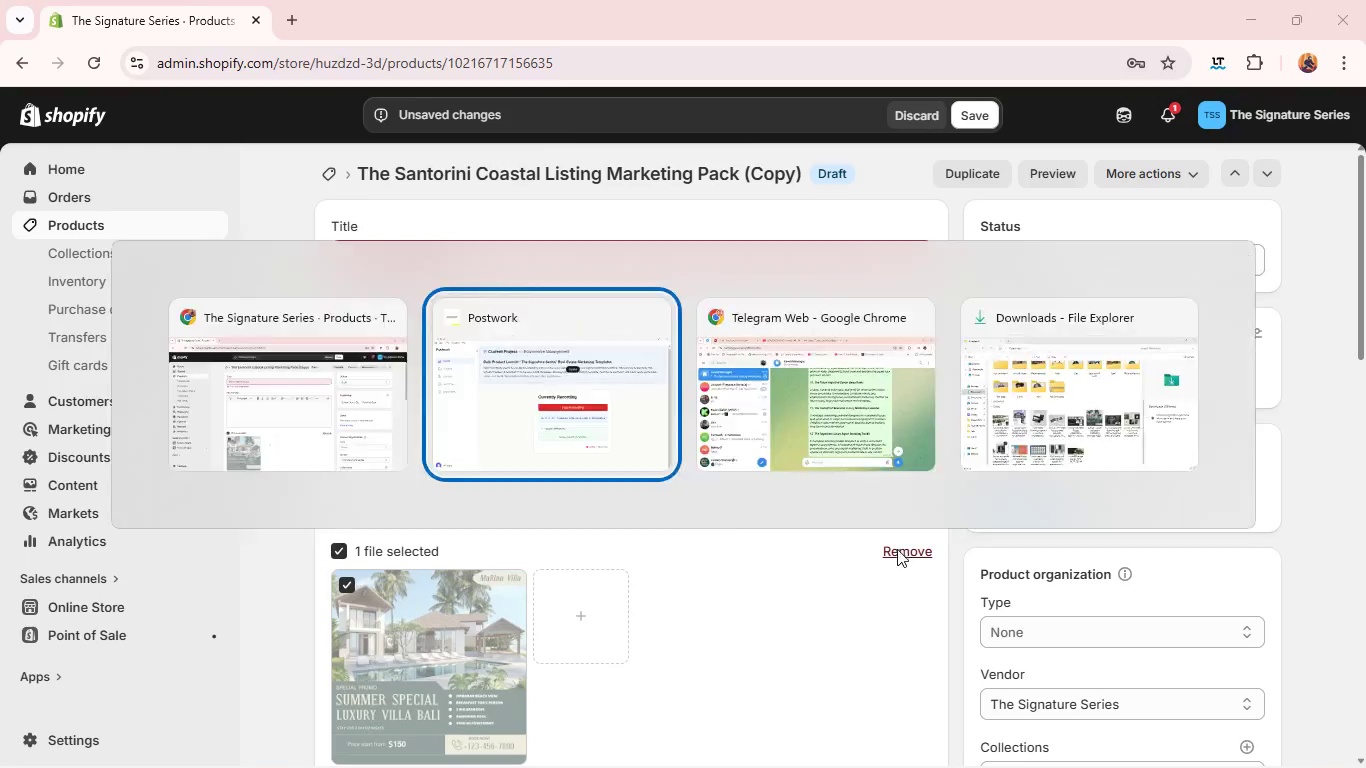 
key(Alt+Tab)